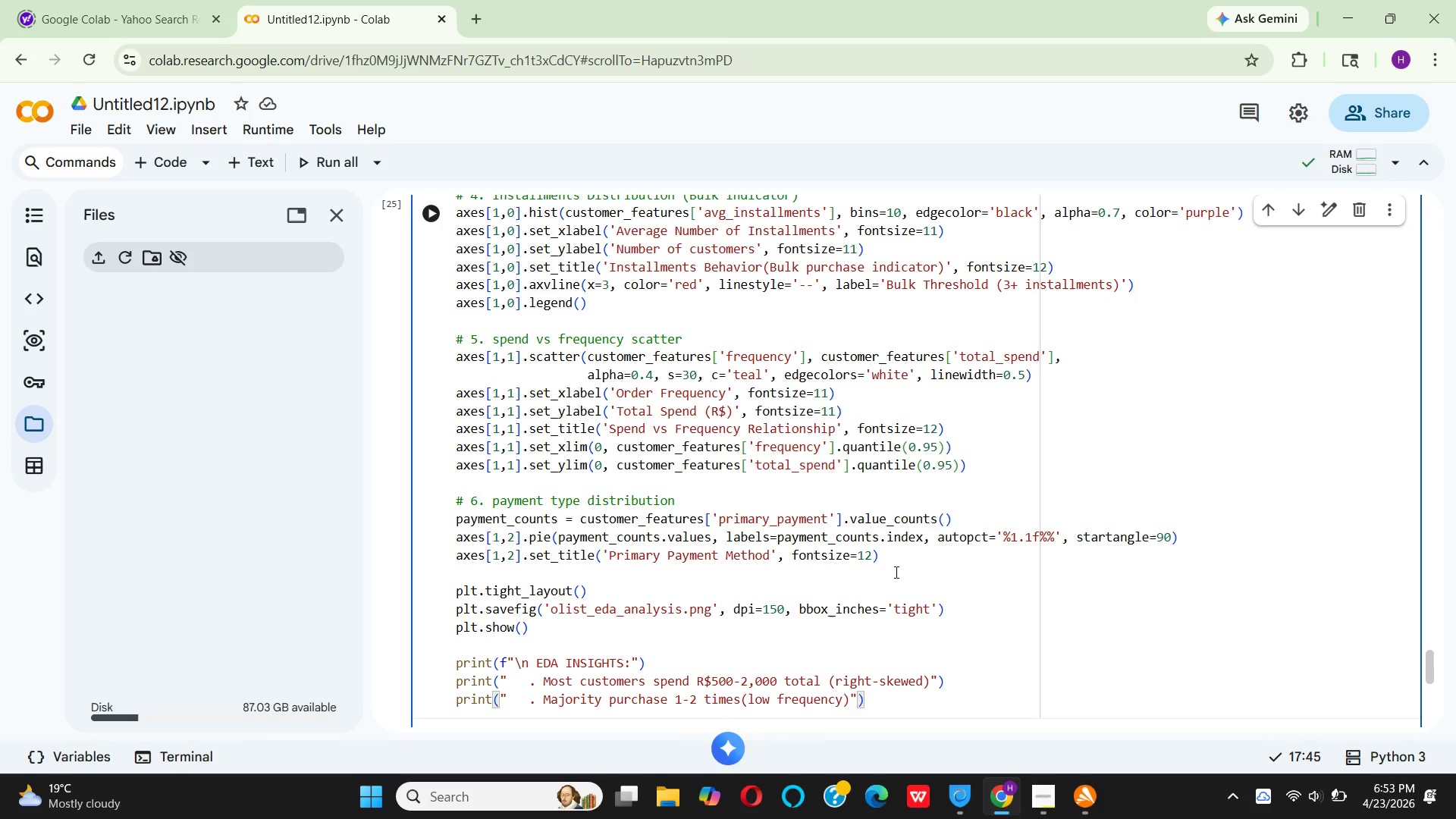 
key(ArrowRight)
 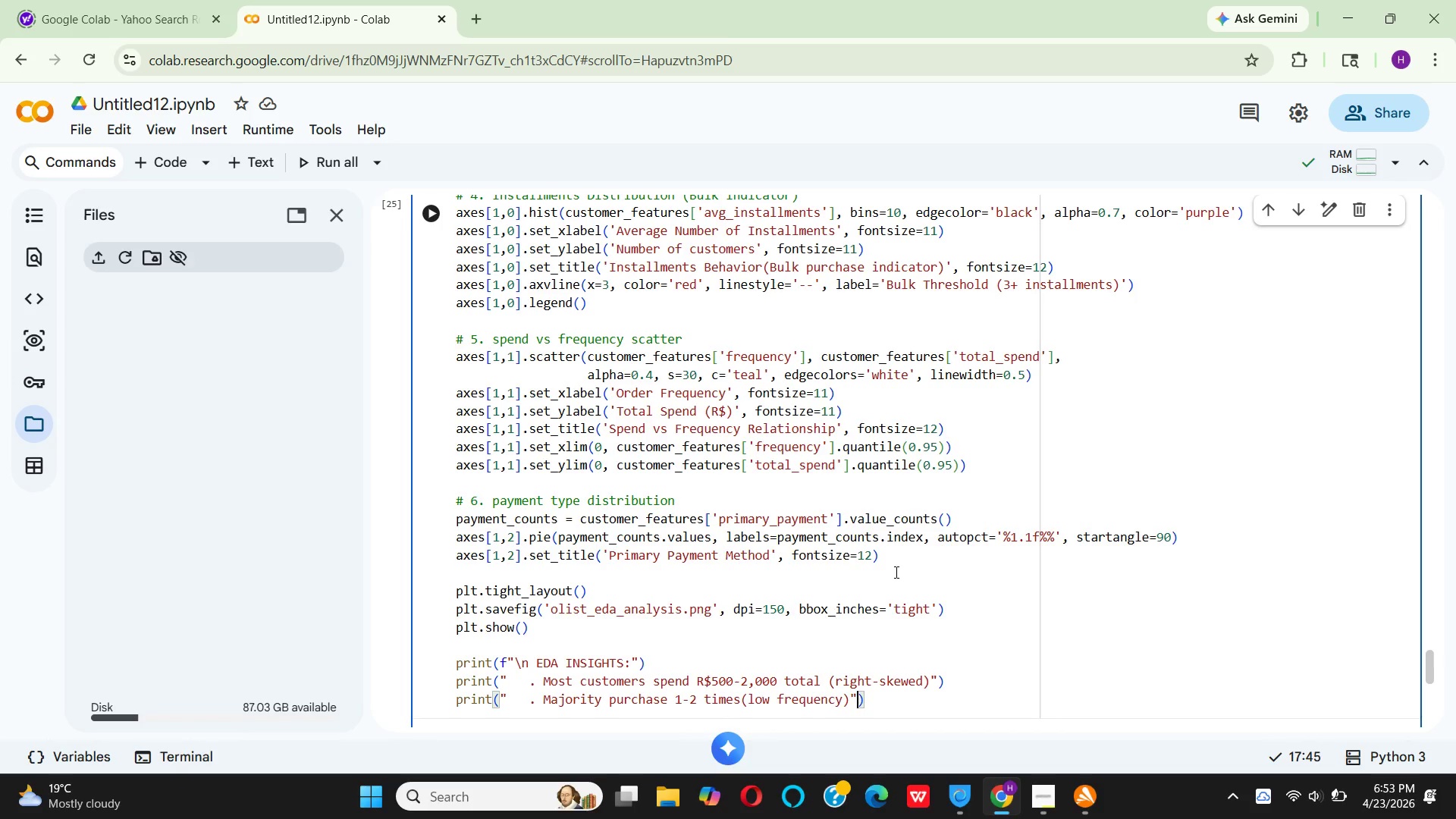 
key(ArrowRight)
 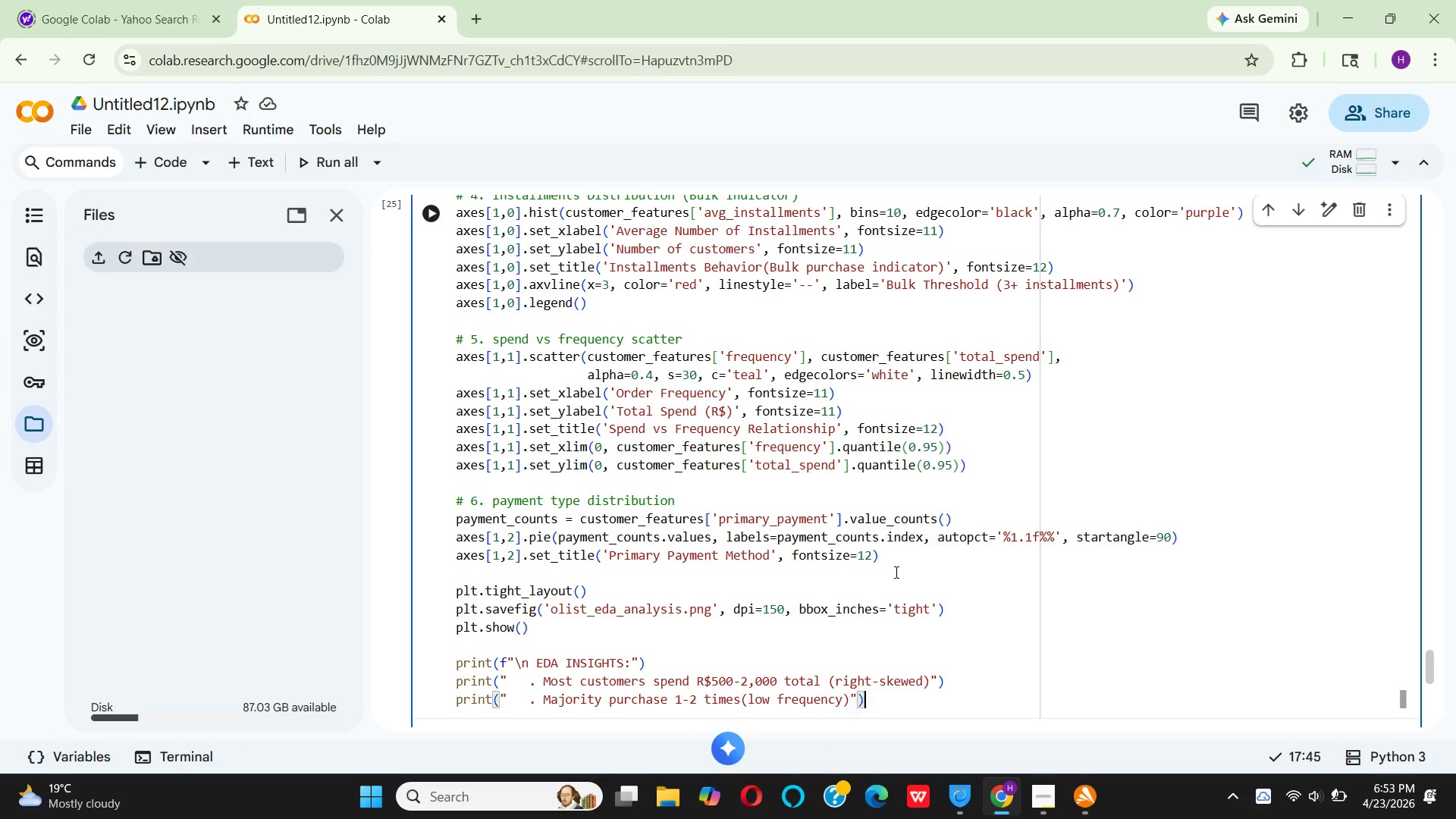 
key(ArrowRight)
 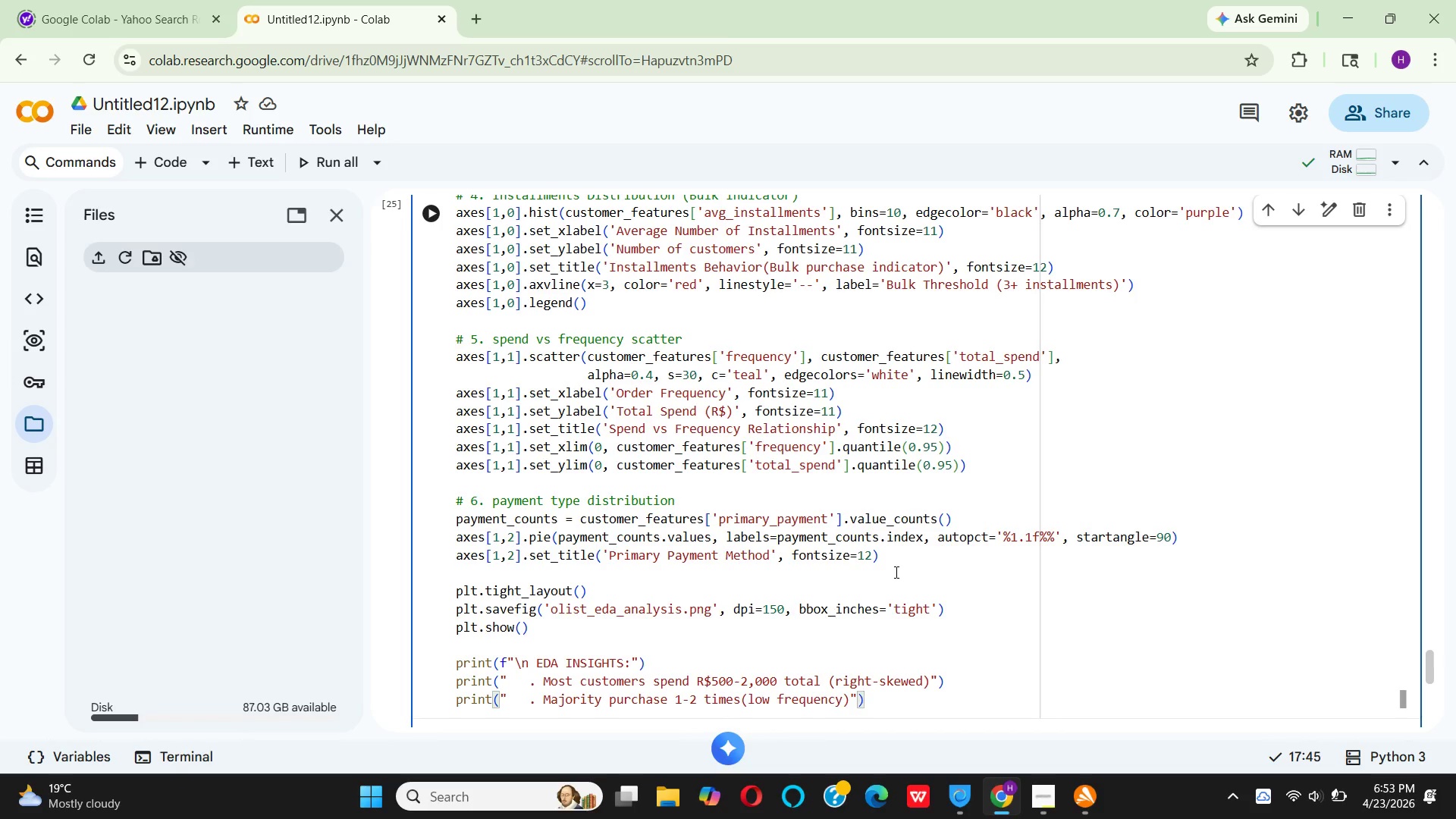 
key(Enter)
 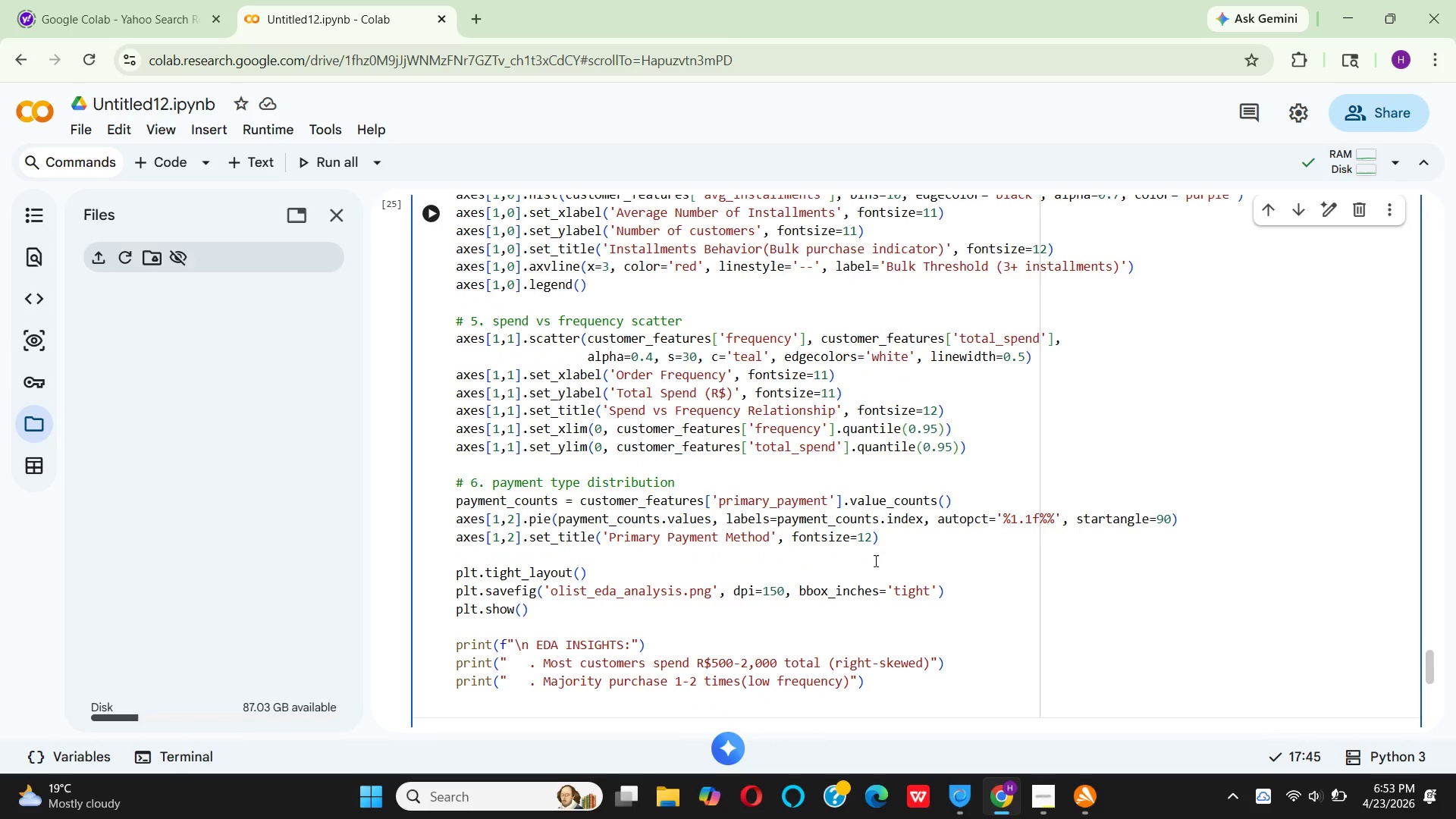 
type(print("    .)
key(Backspace)
key(Backspace)
type(. )
 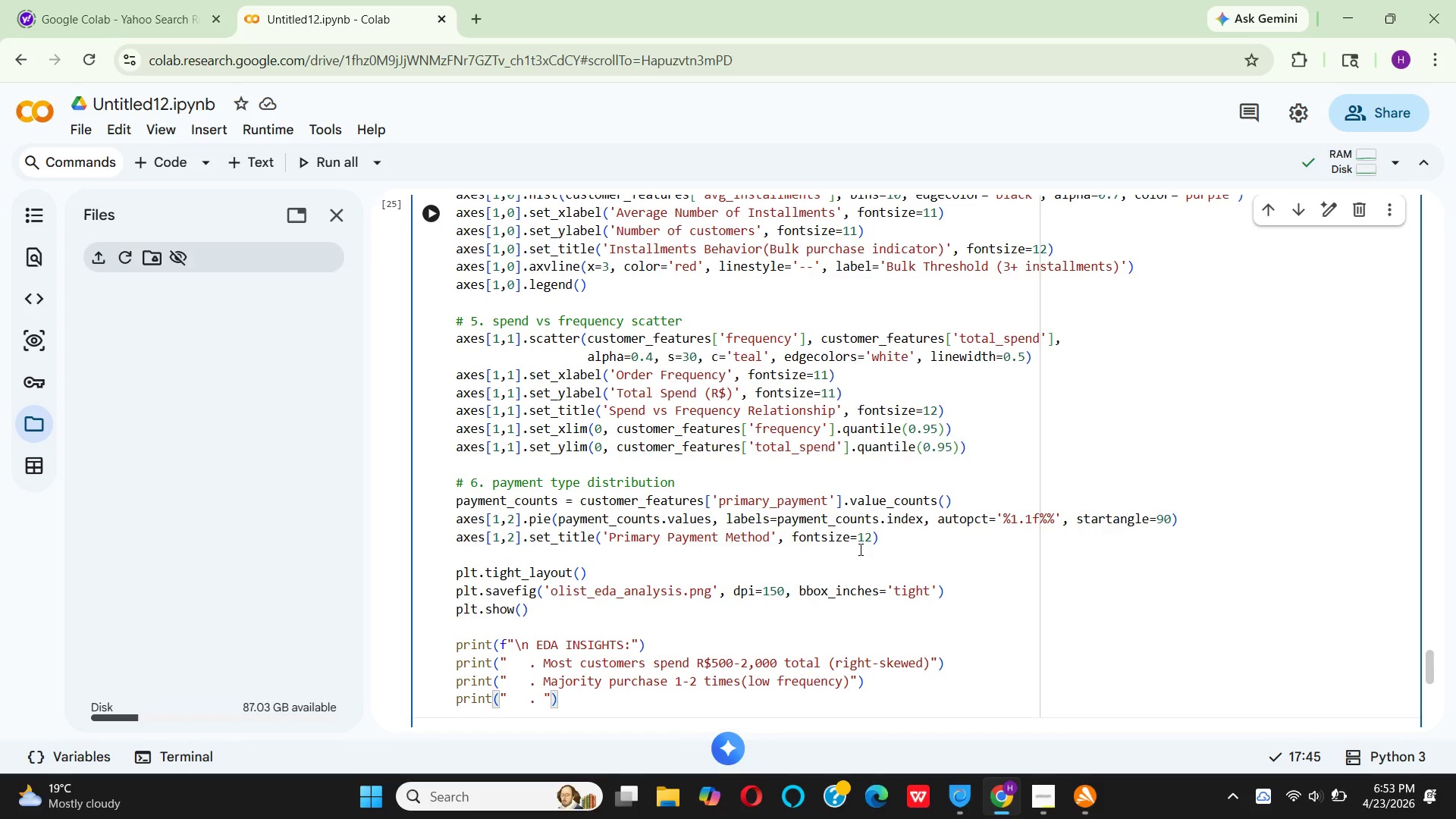 
type(~15-20% of customers have high logistics costs()
 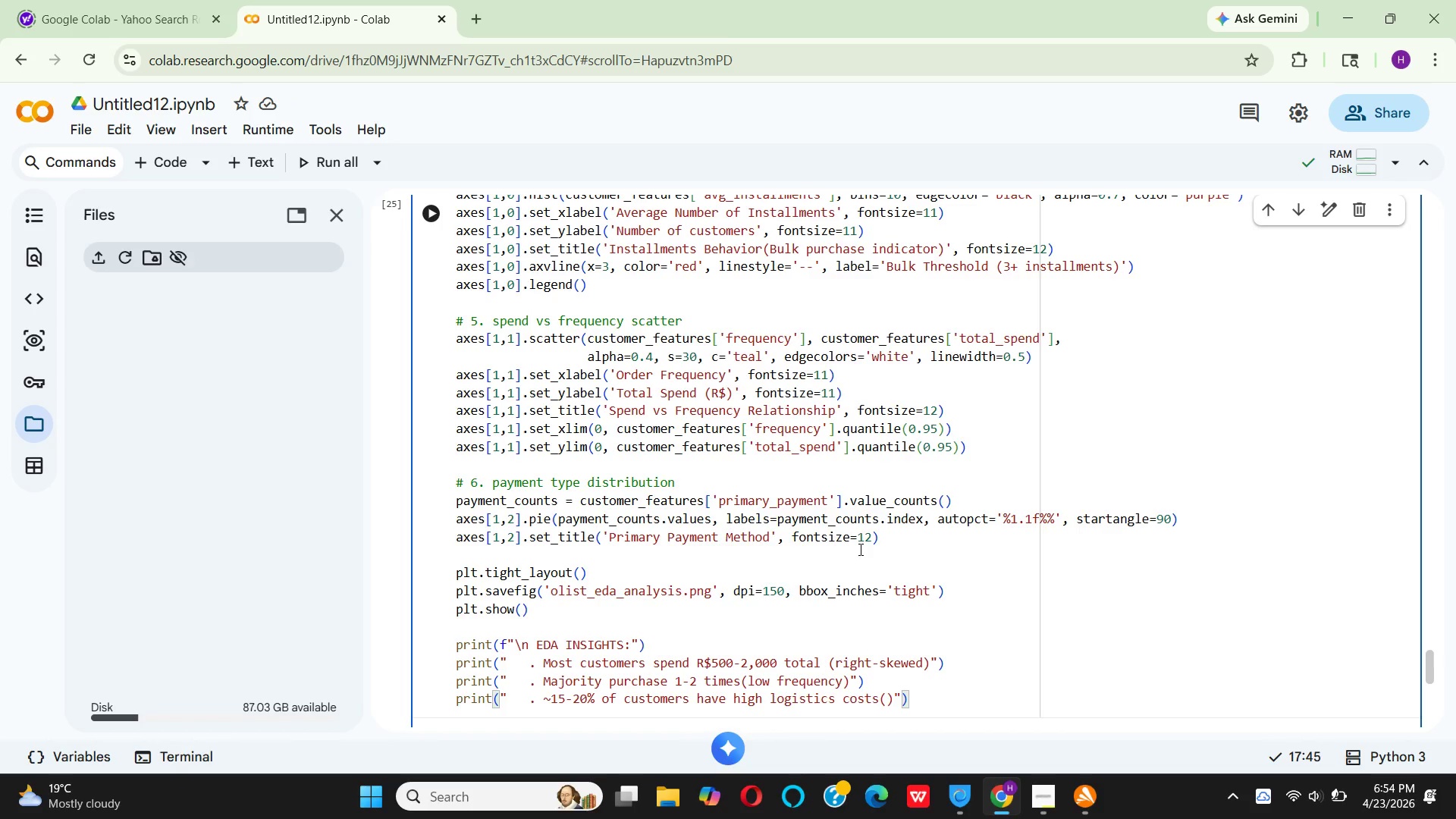 
type(>20% of transaction)
 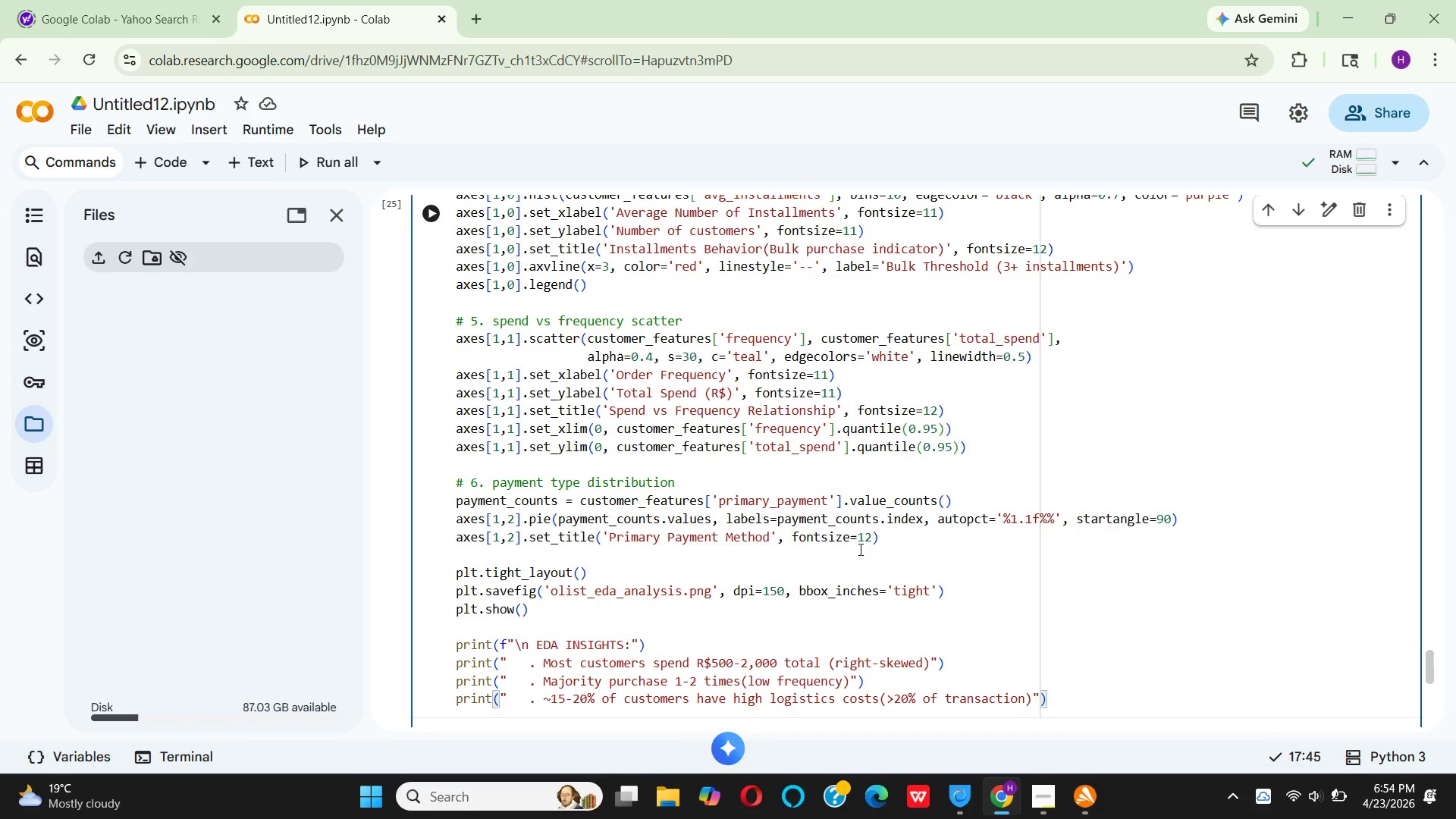 
key(ArrowRight)
 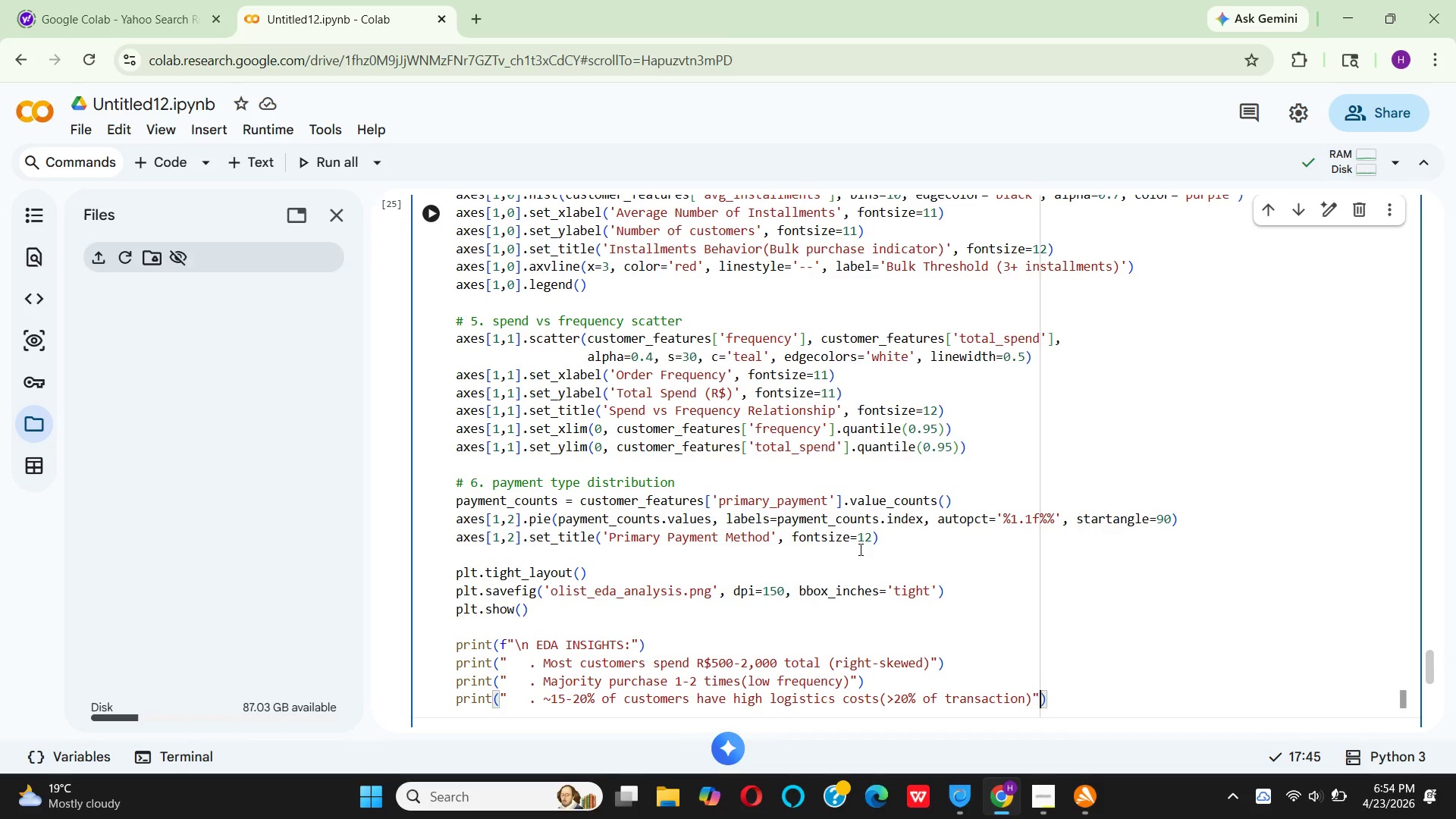 
key(ArrowRight)
 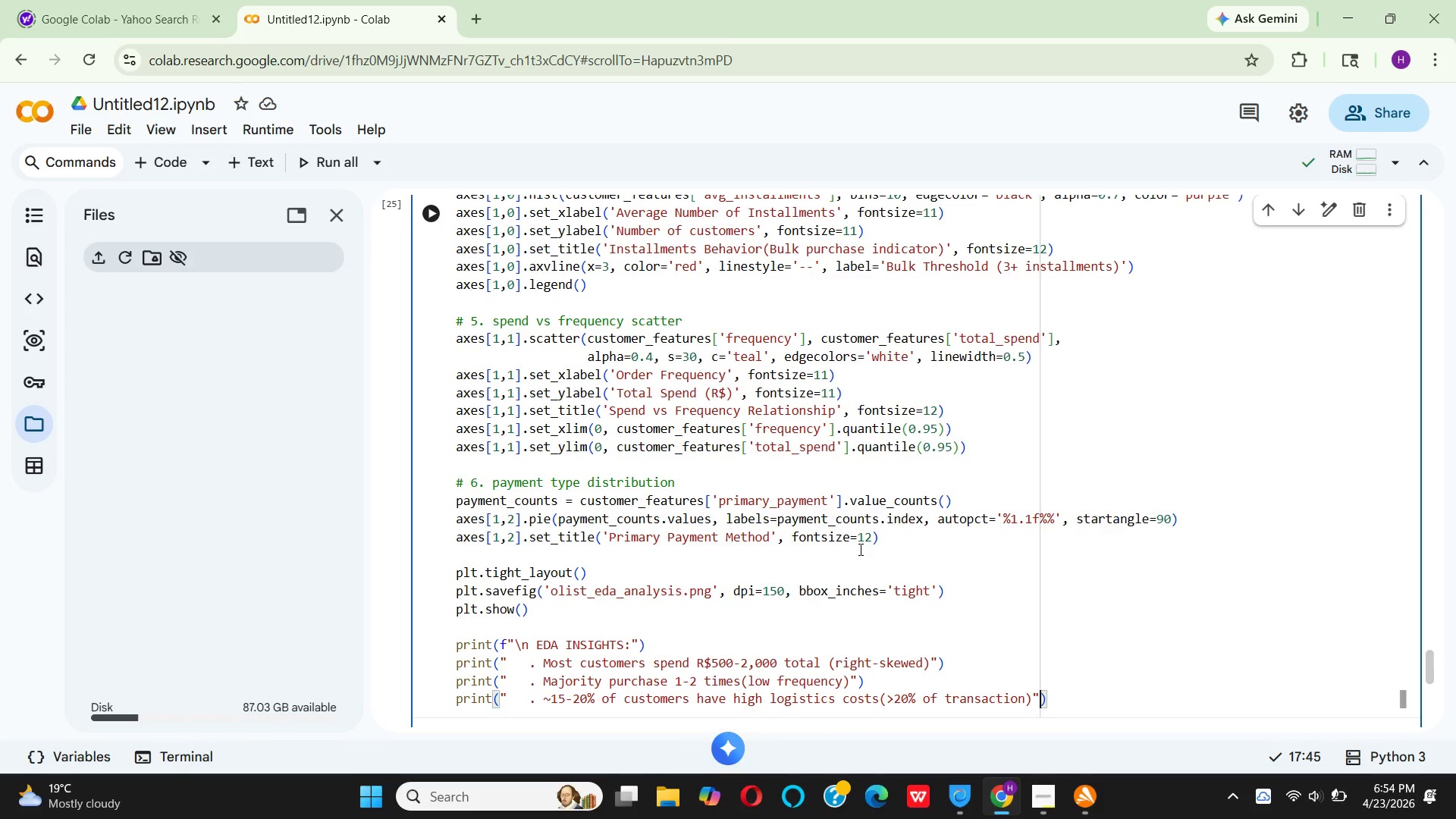 
key(ArrowRight)
 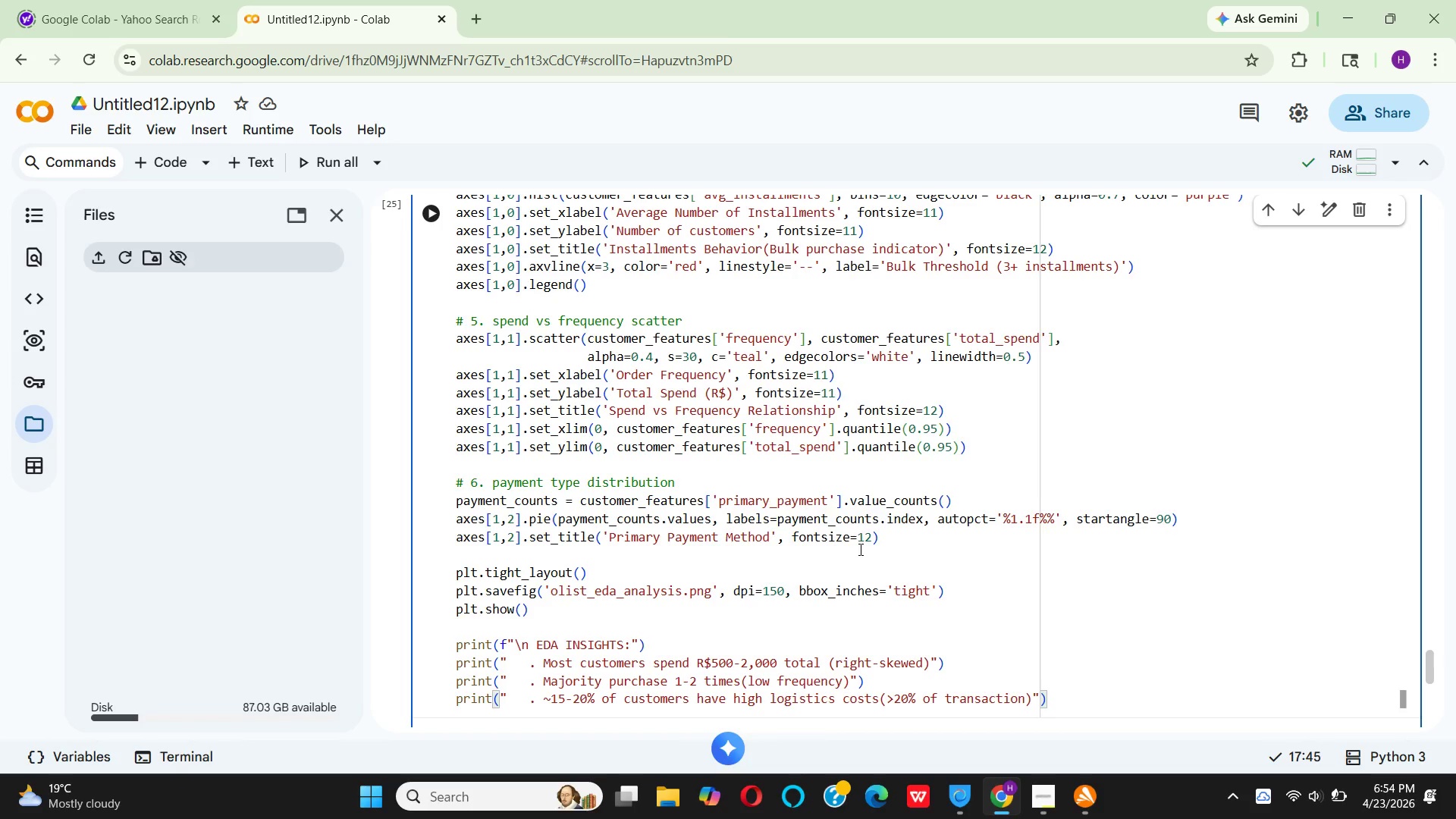 
key(Enter)
 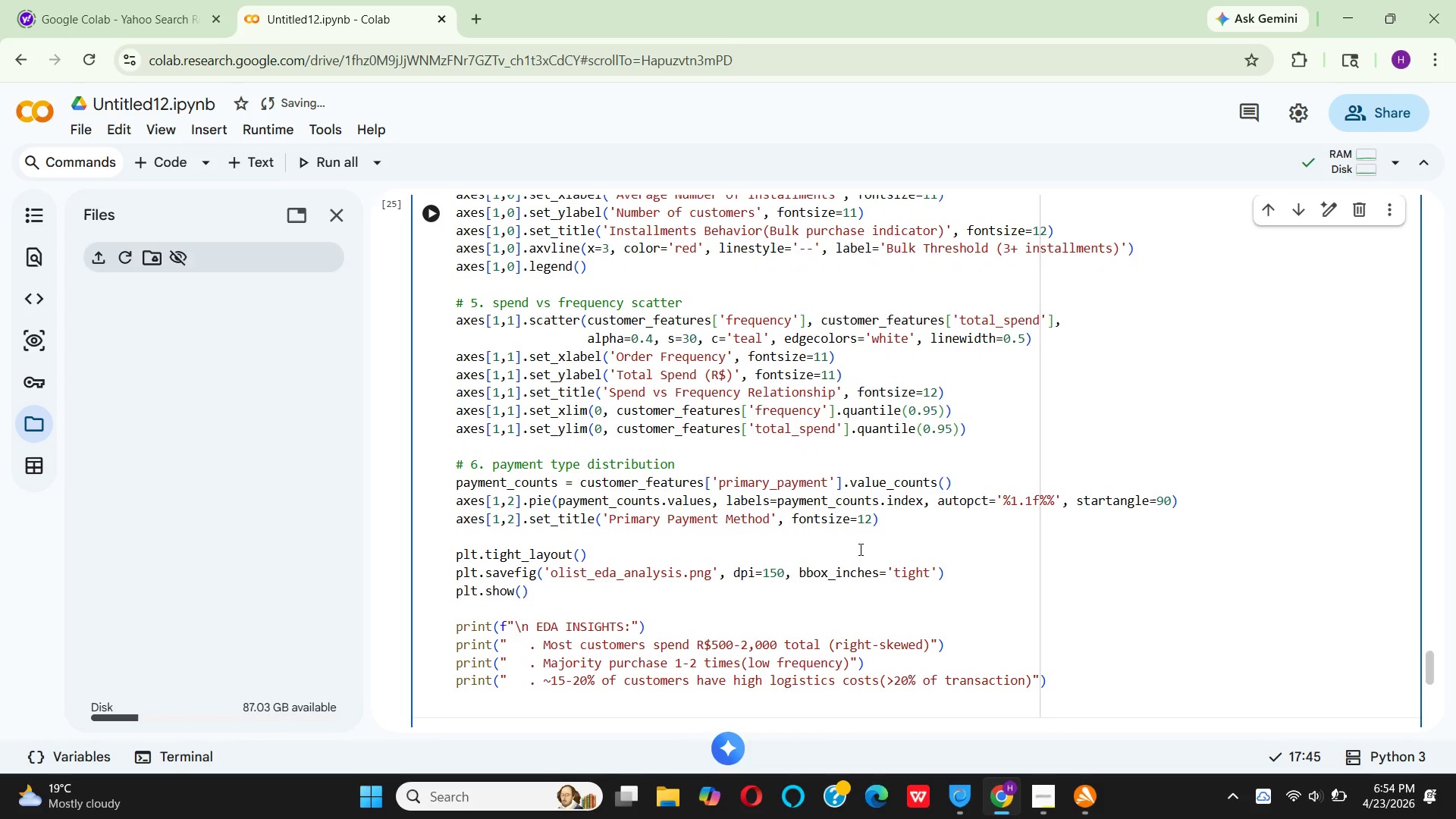 
type(print("   . 3=)
key(Backspace)
type(+ ins)
 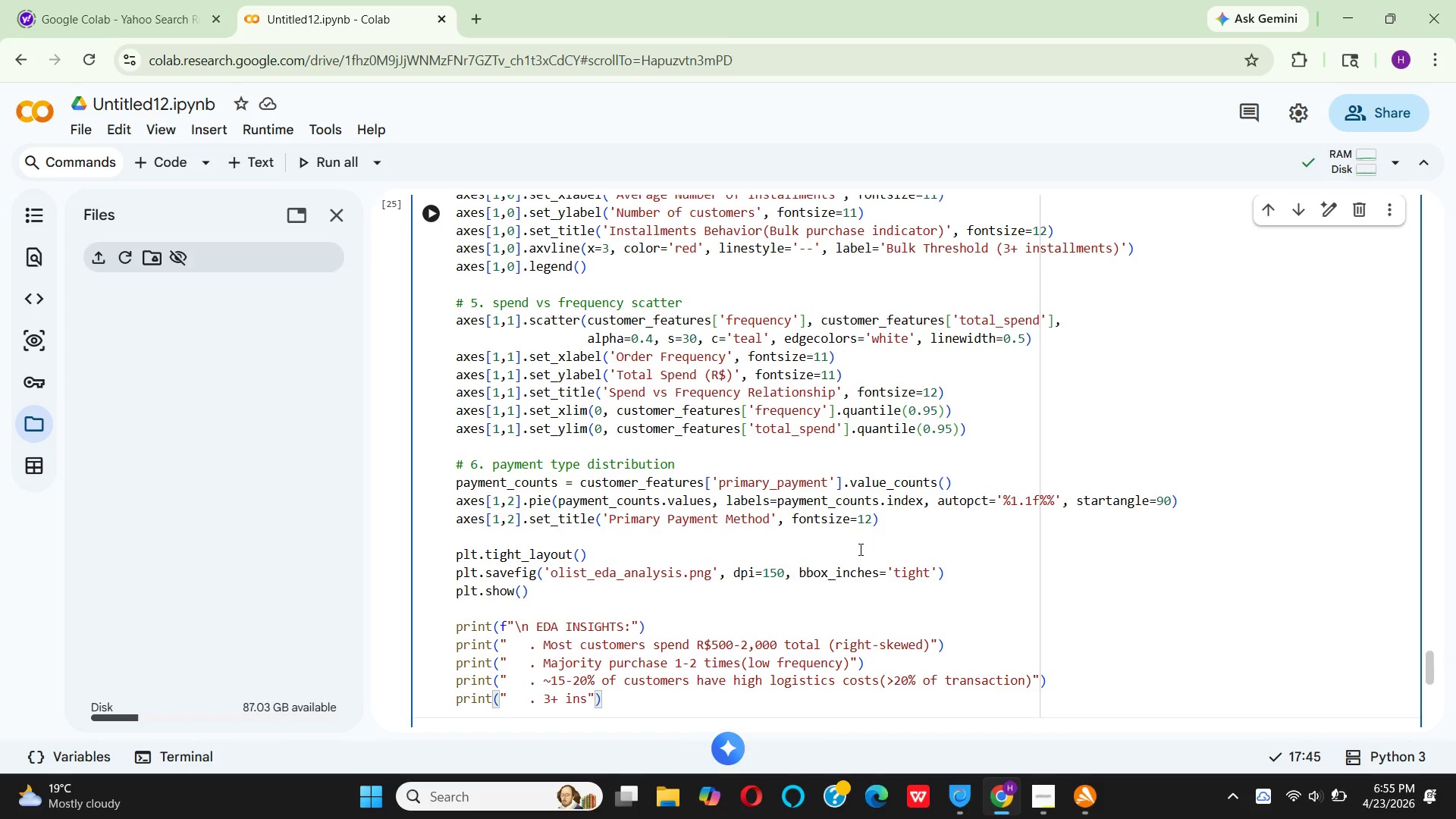 
wait(7.14)
 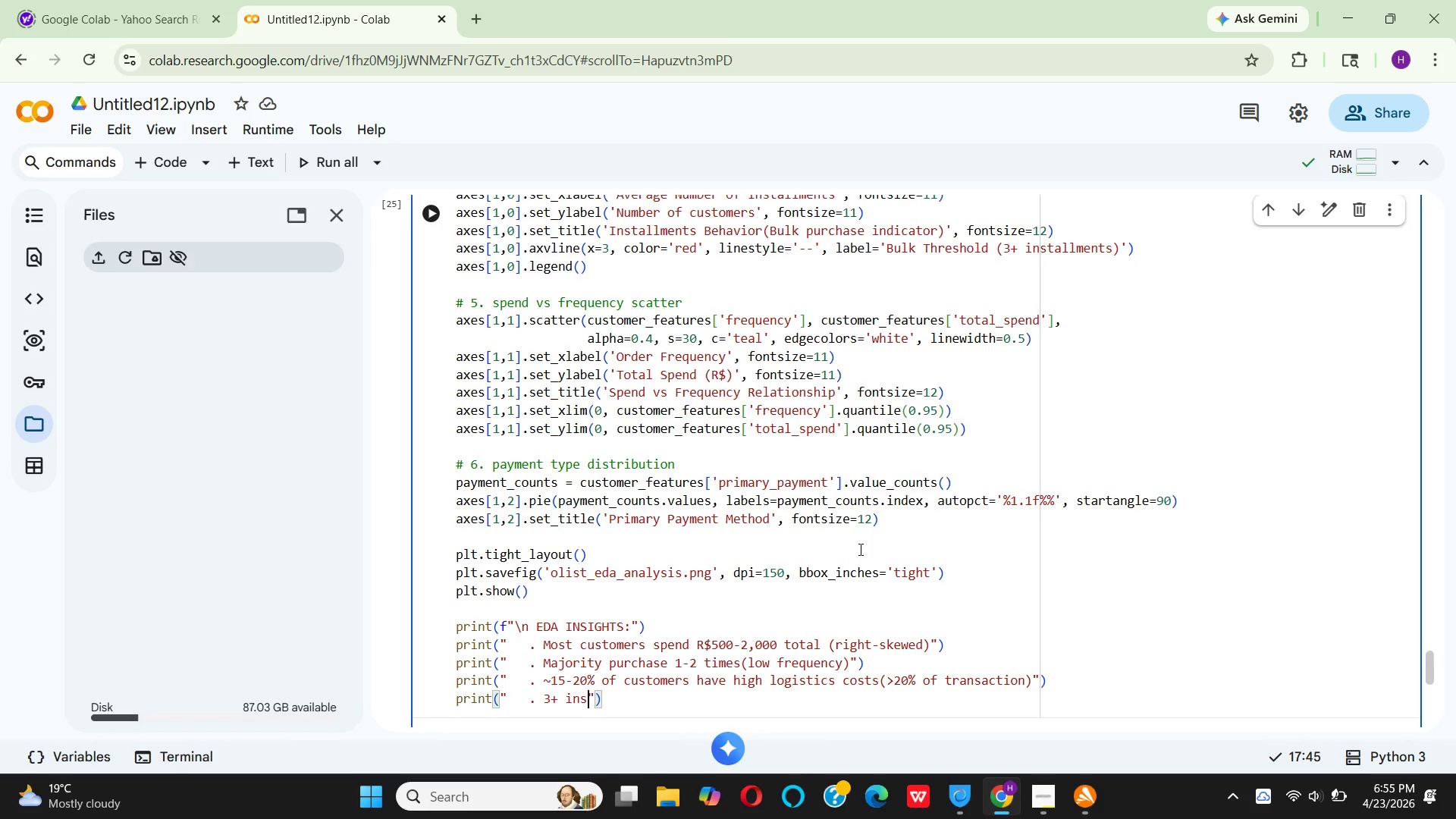 
type(tallments indicates bulk/big)
 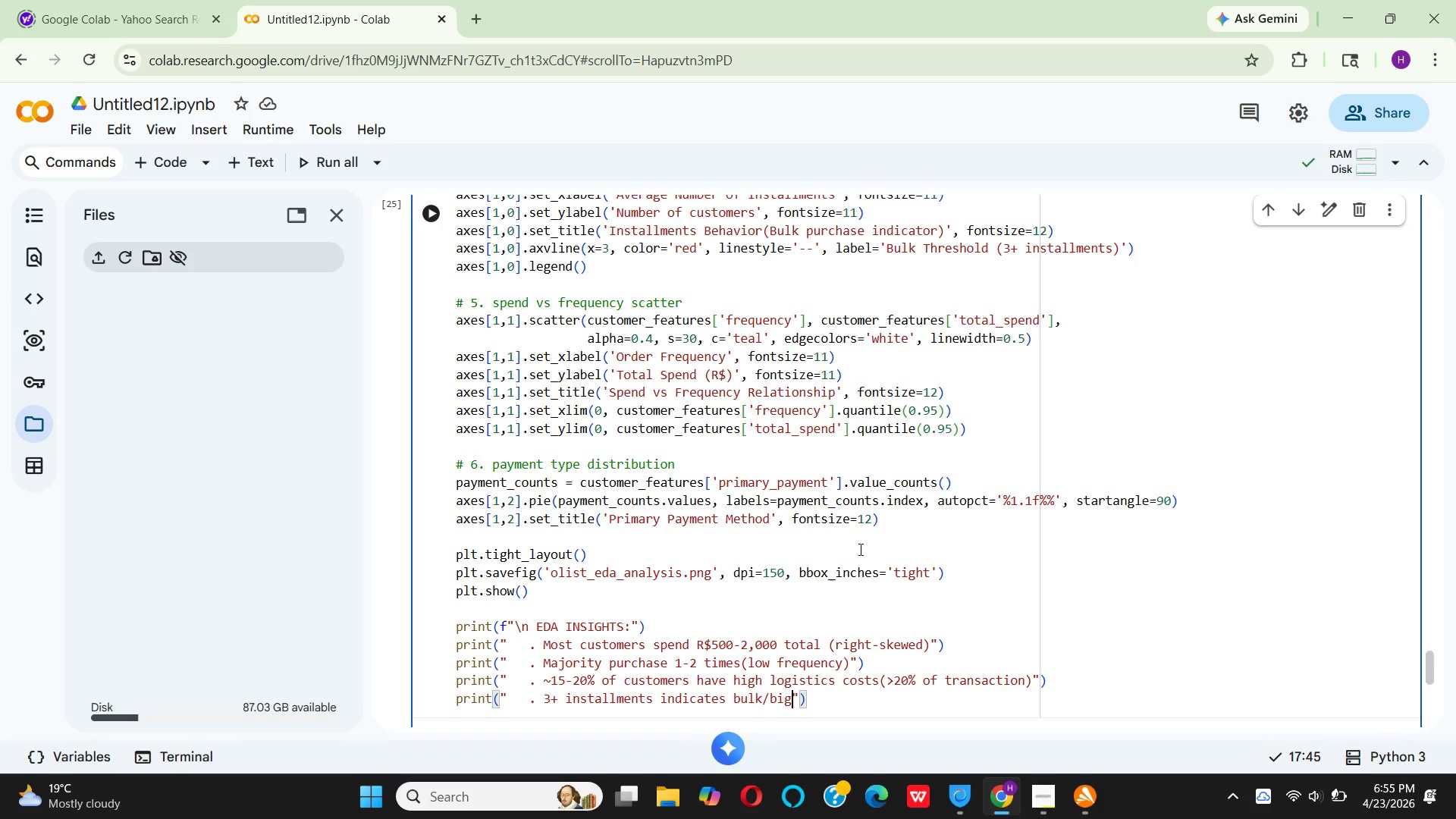 
type( ticket purcha)
 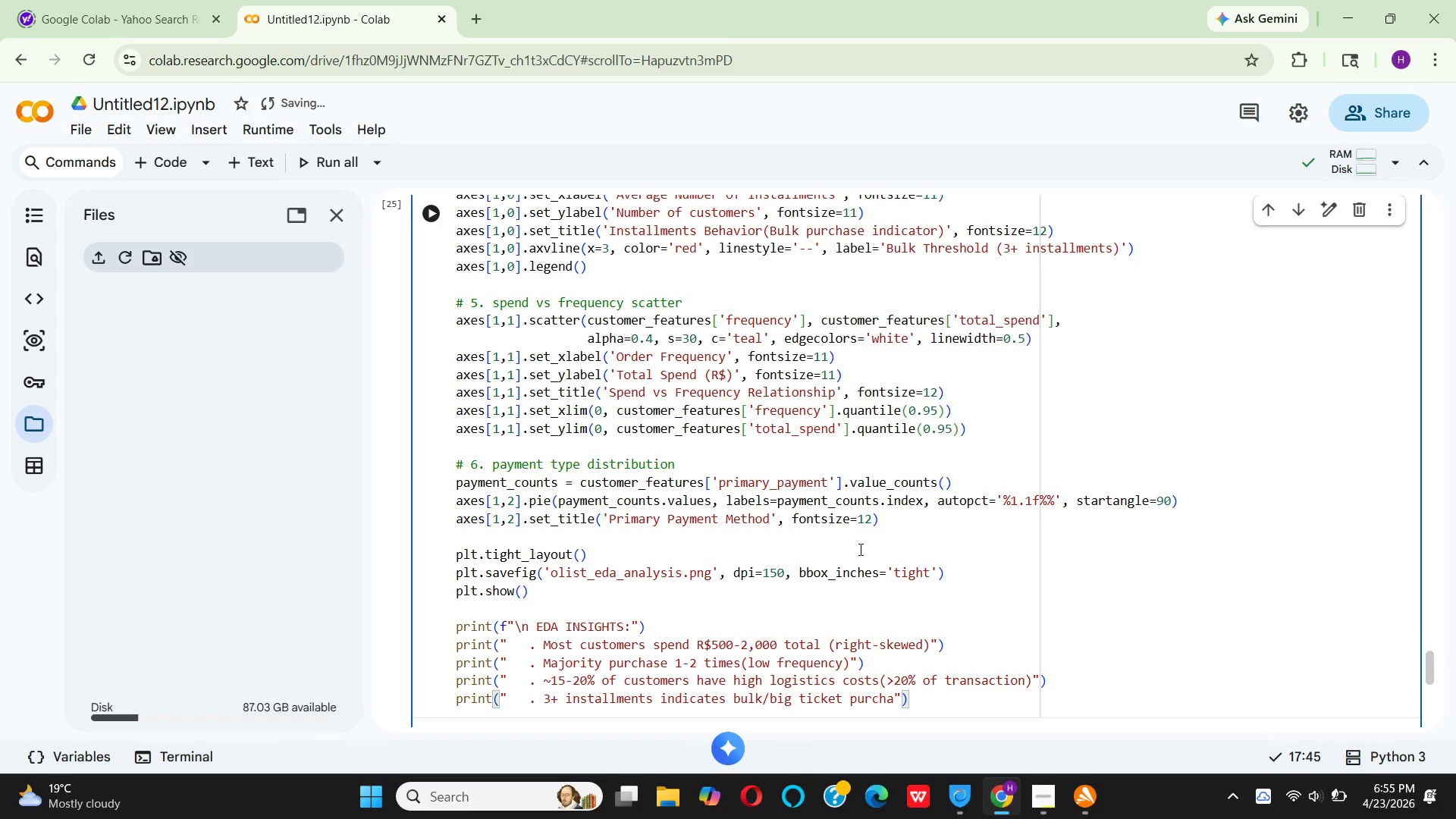 
left_click([859, 549])
 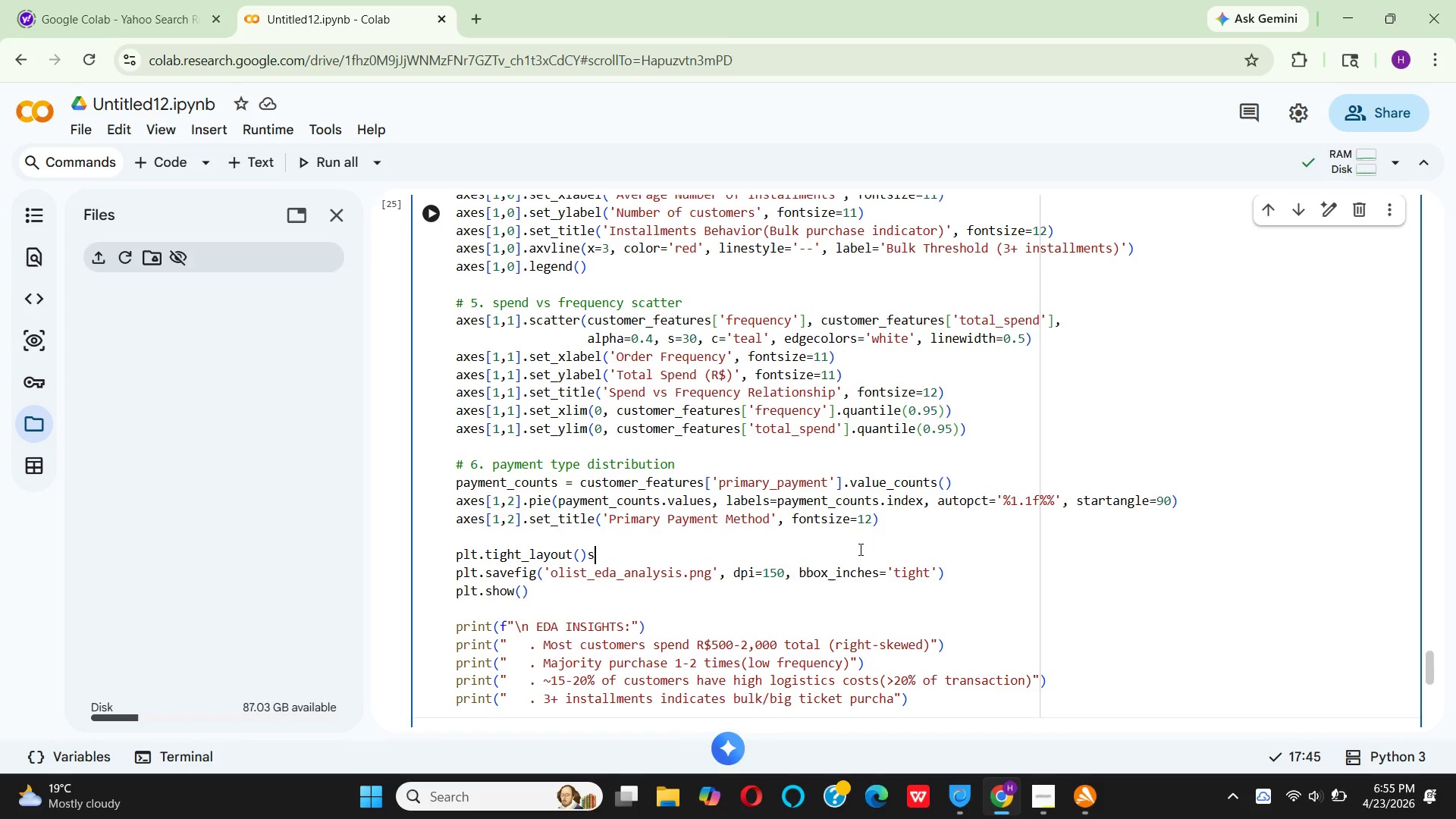 
type(ses)
 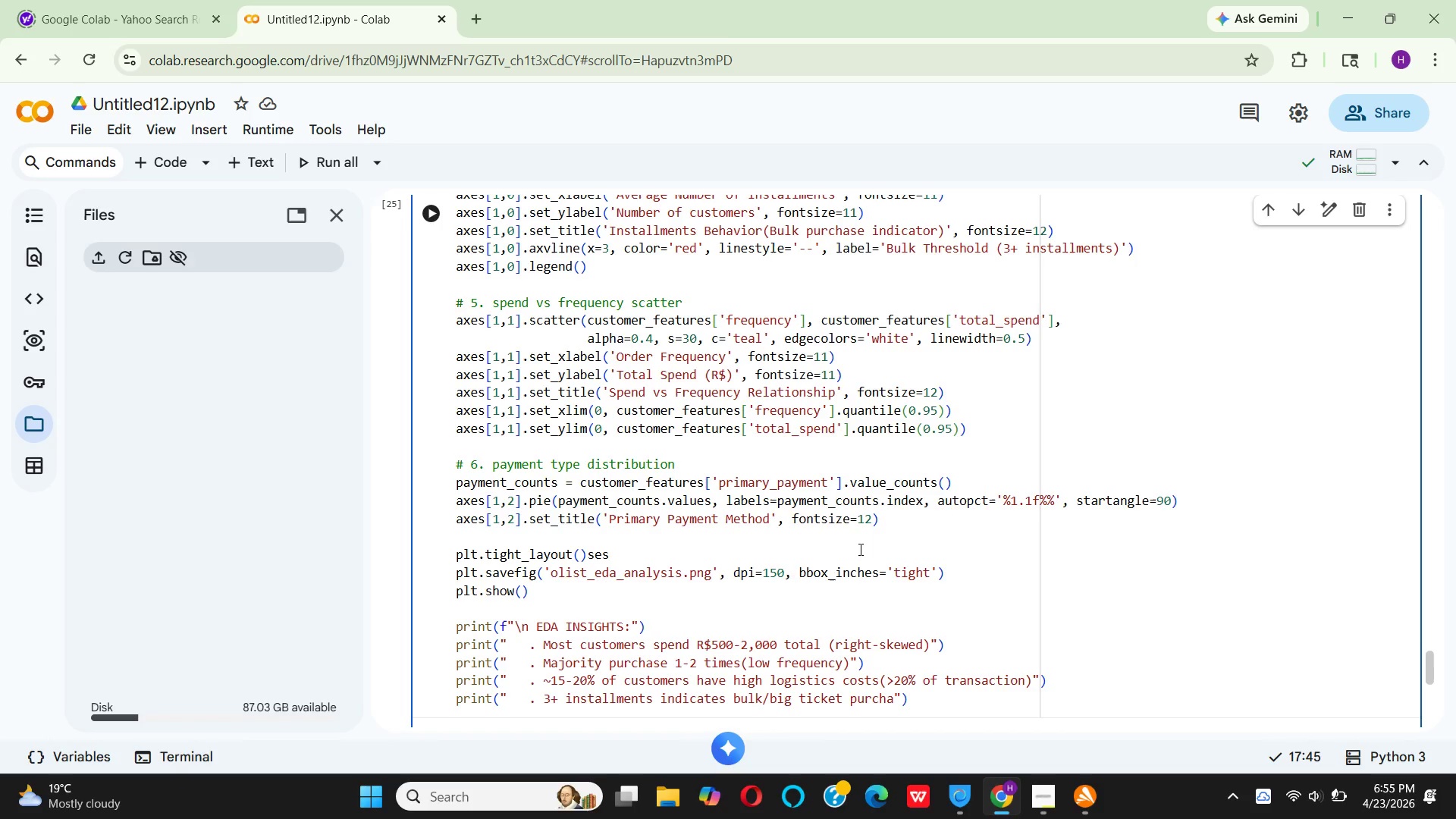 
key(Control+ControlLeft)
 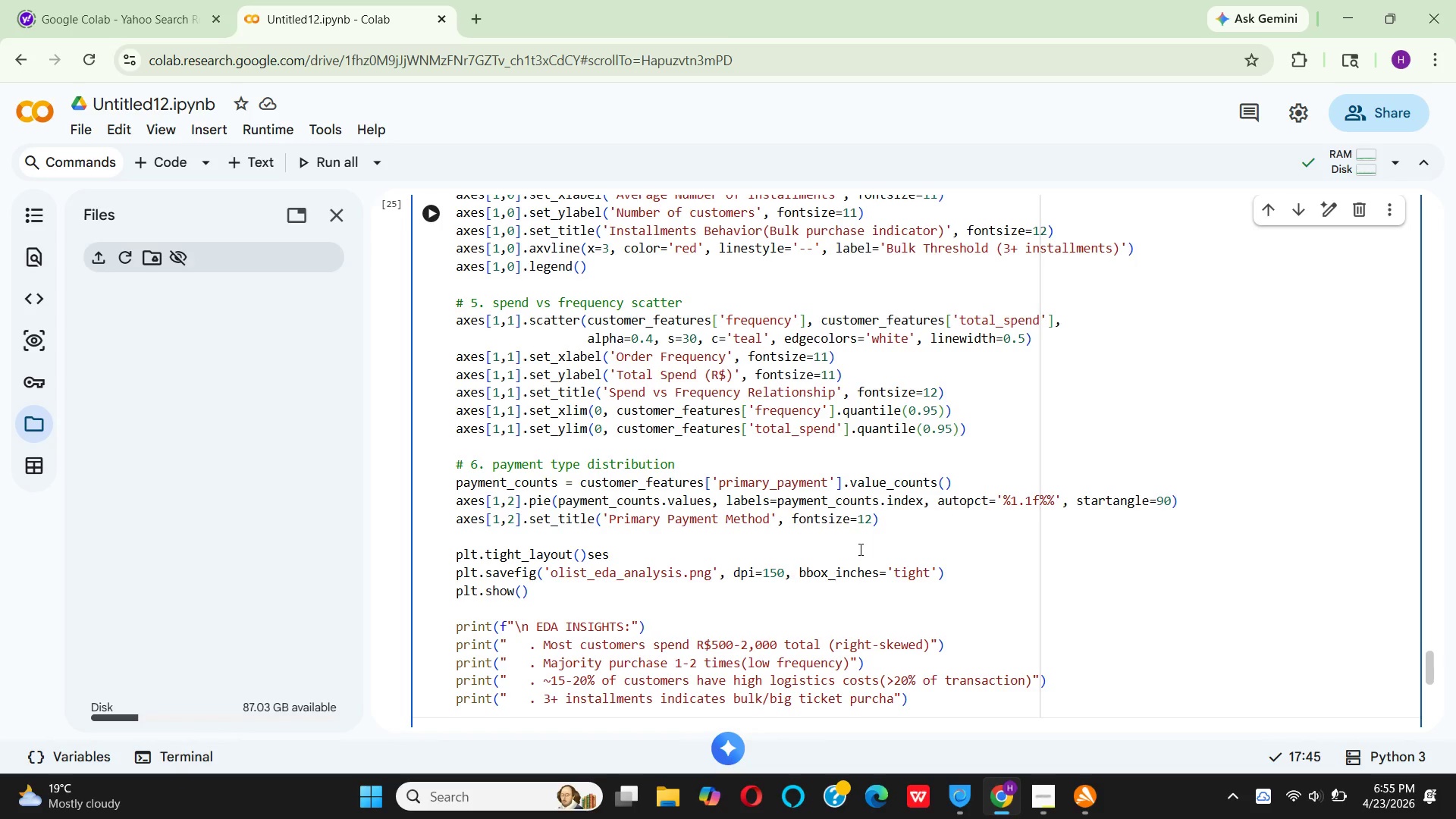 
key(Control+Z)
 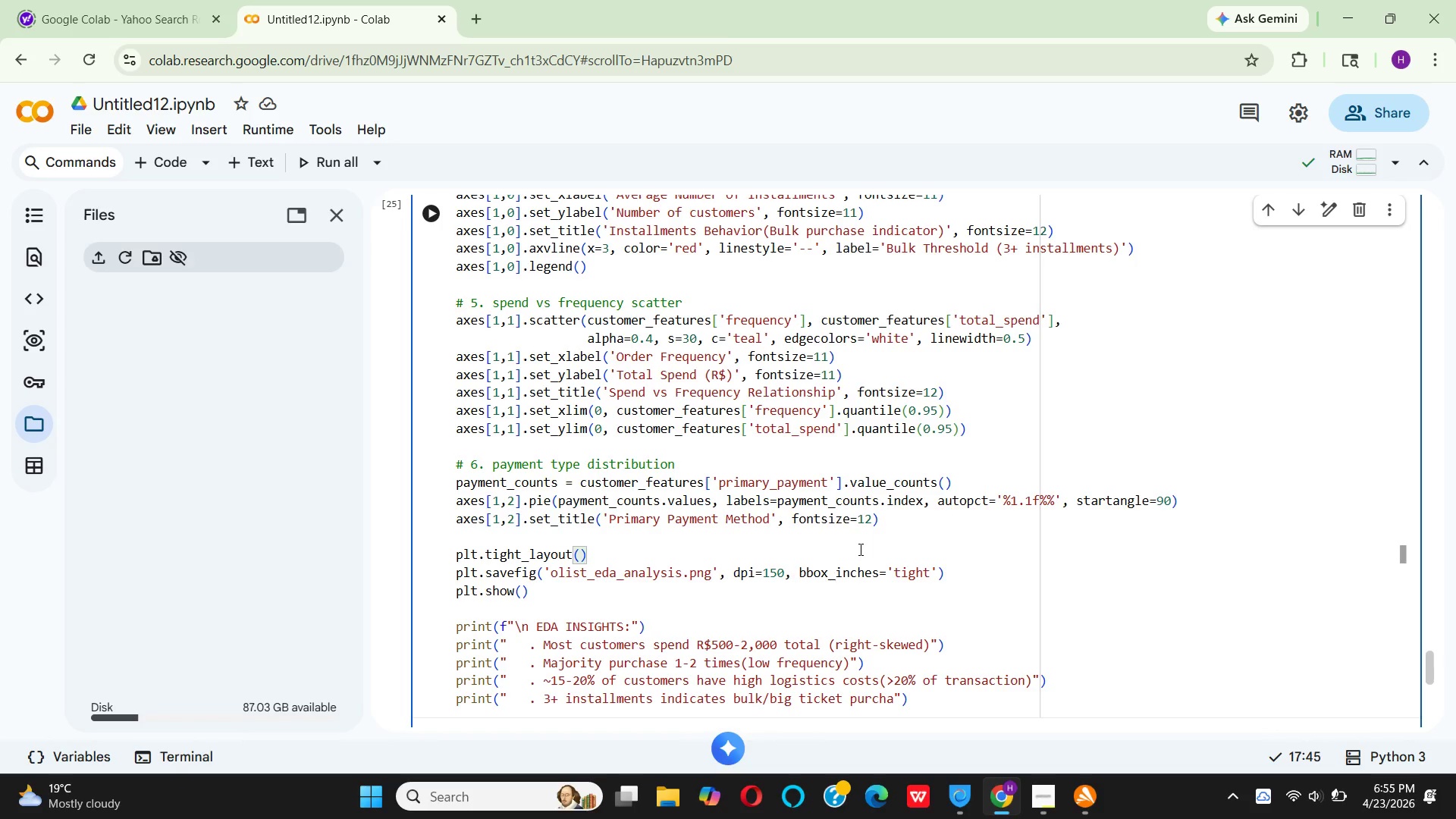 
key(Control+Z)
 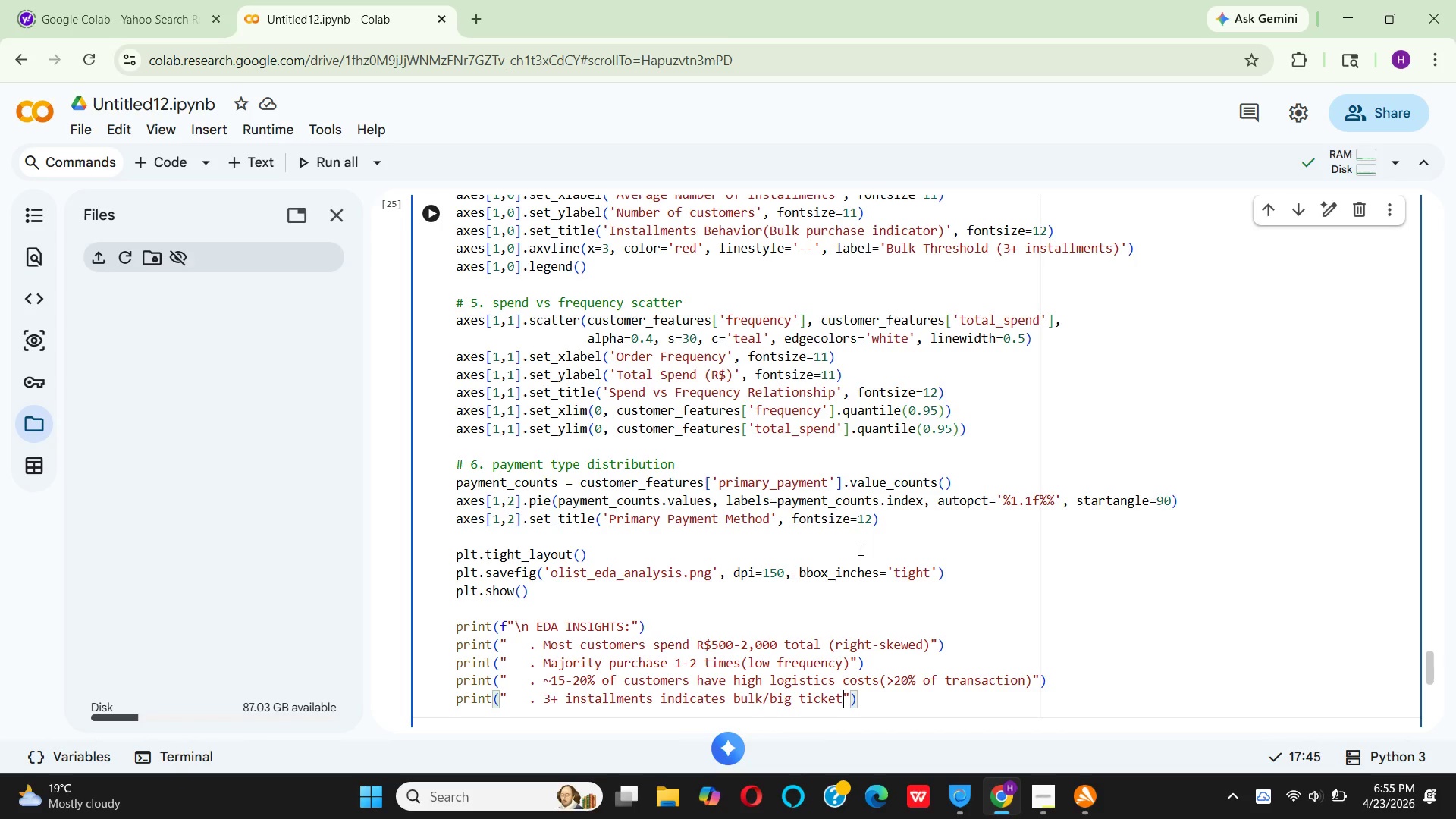 
wait(6.92)
 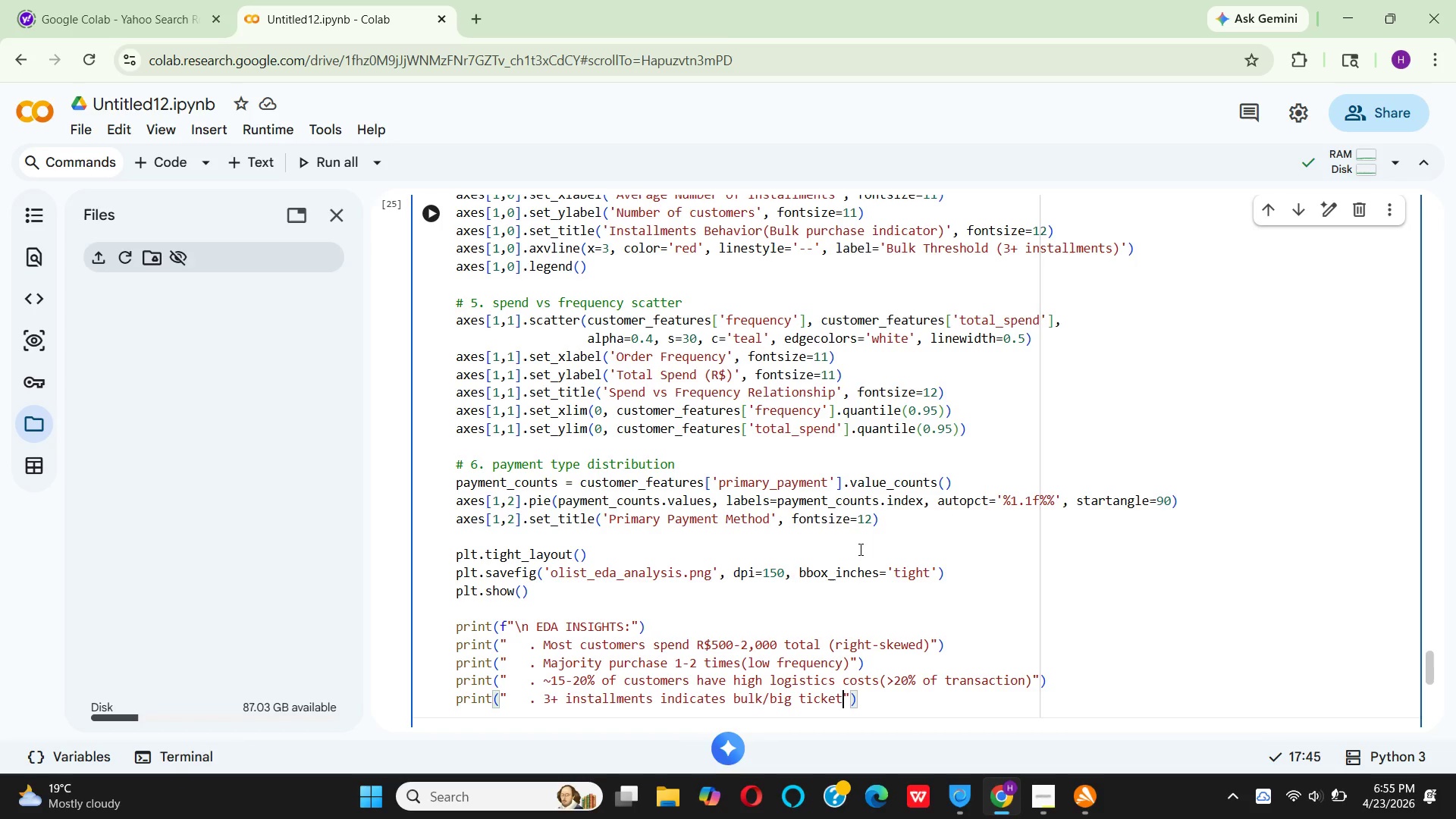 
type( purchses)
 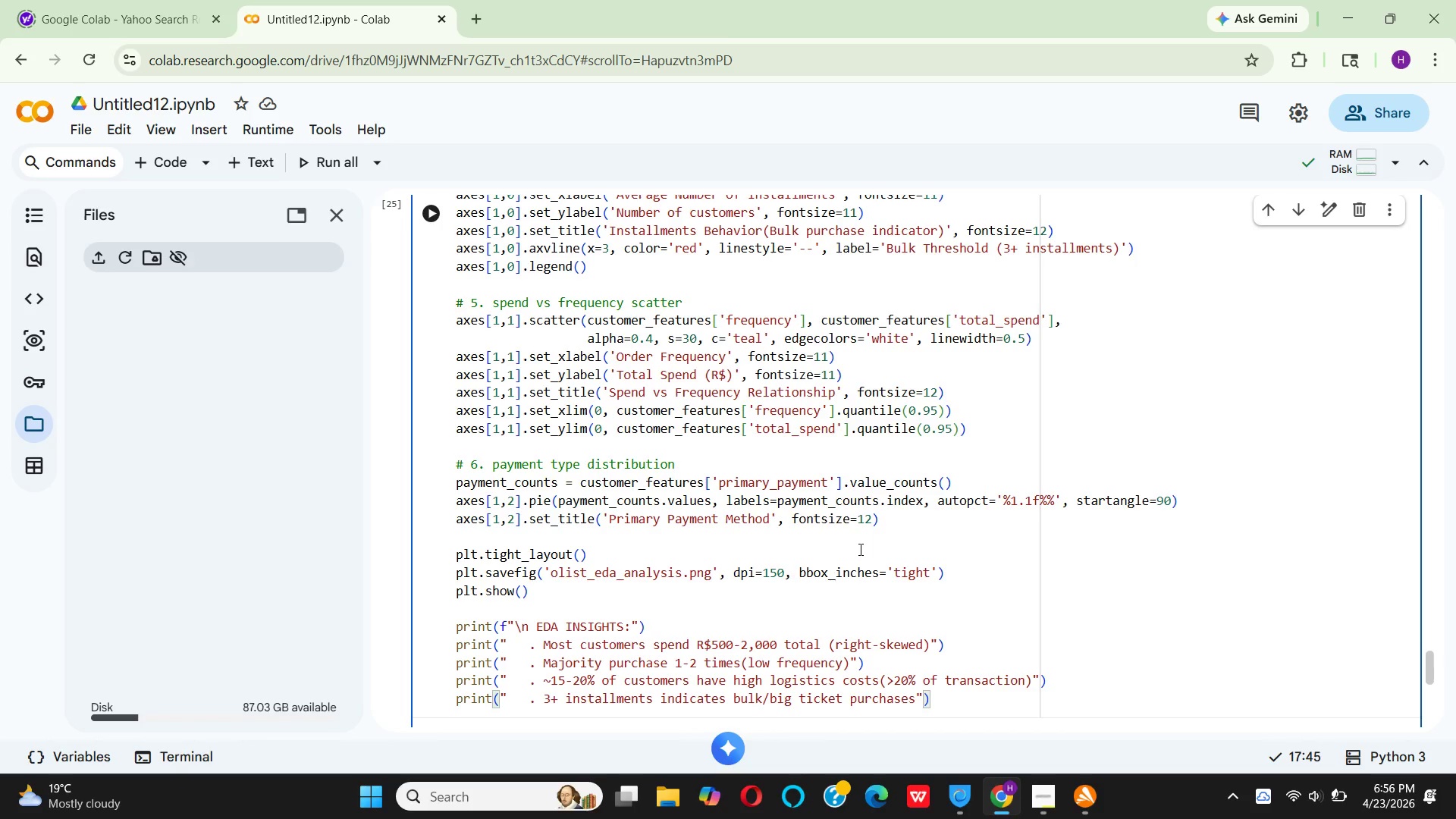 
hold_key(key=A, duration=0.39)
 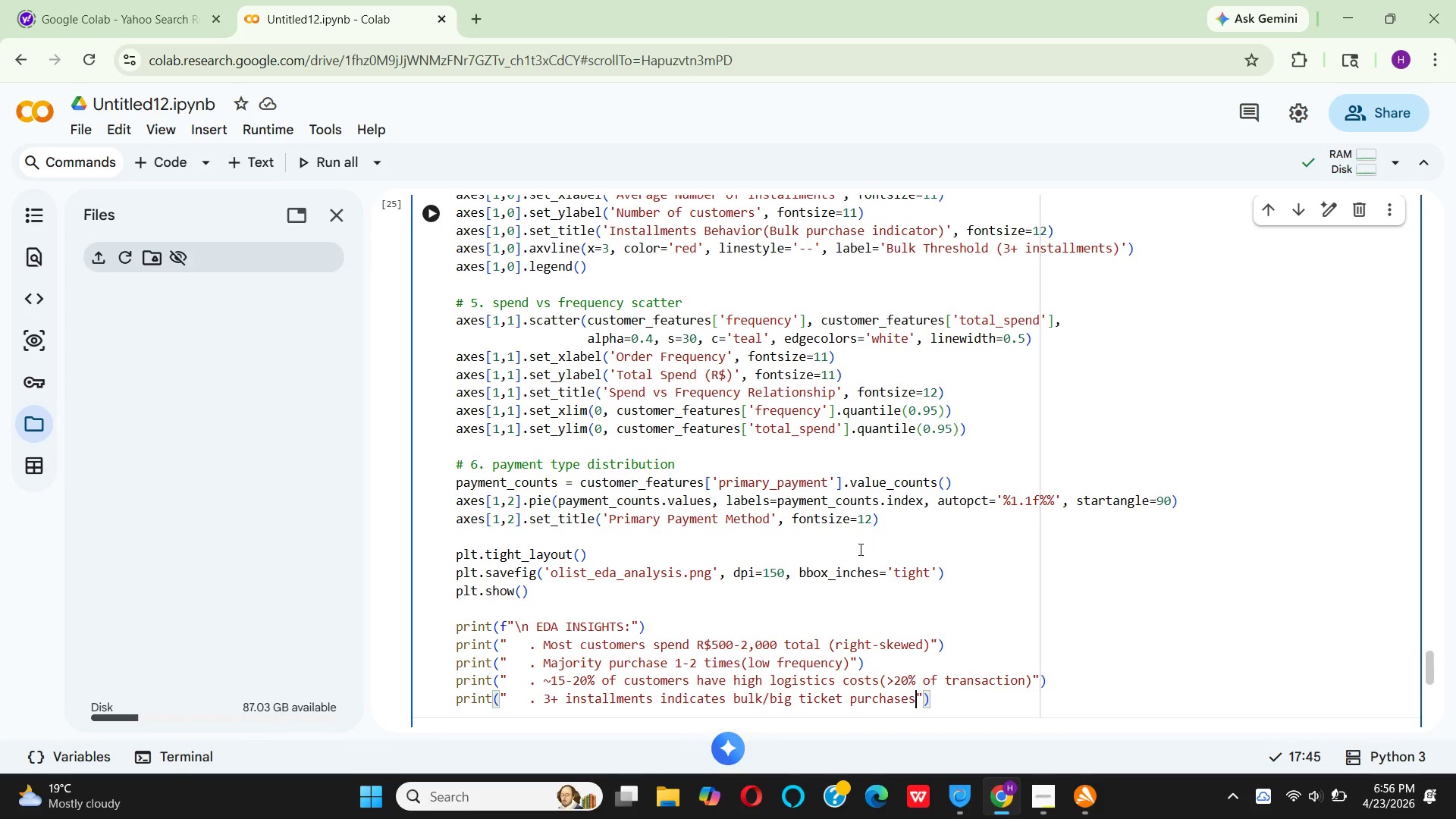 
key(ArrowRight)
 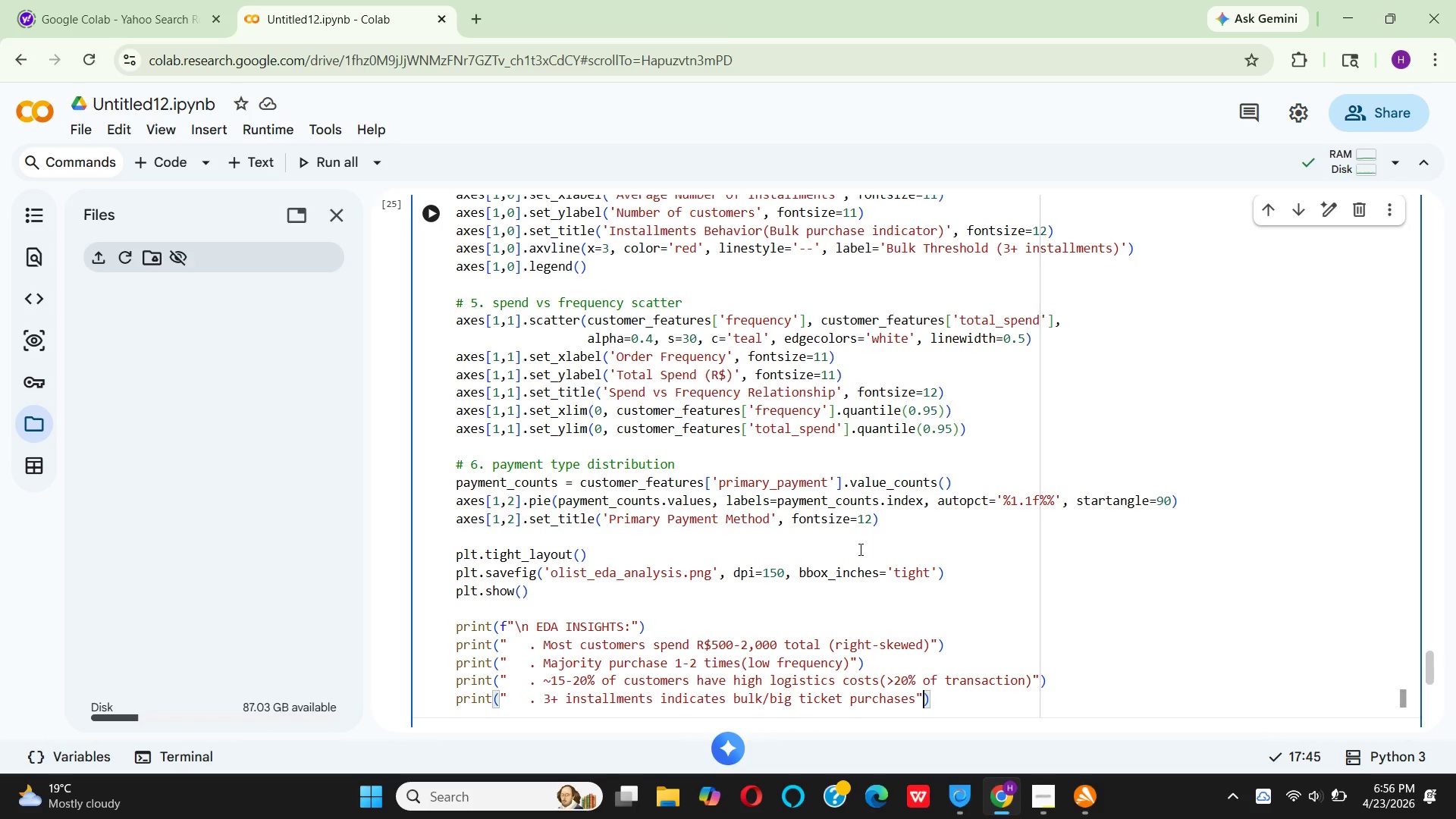 
key(ArrowRight)
 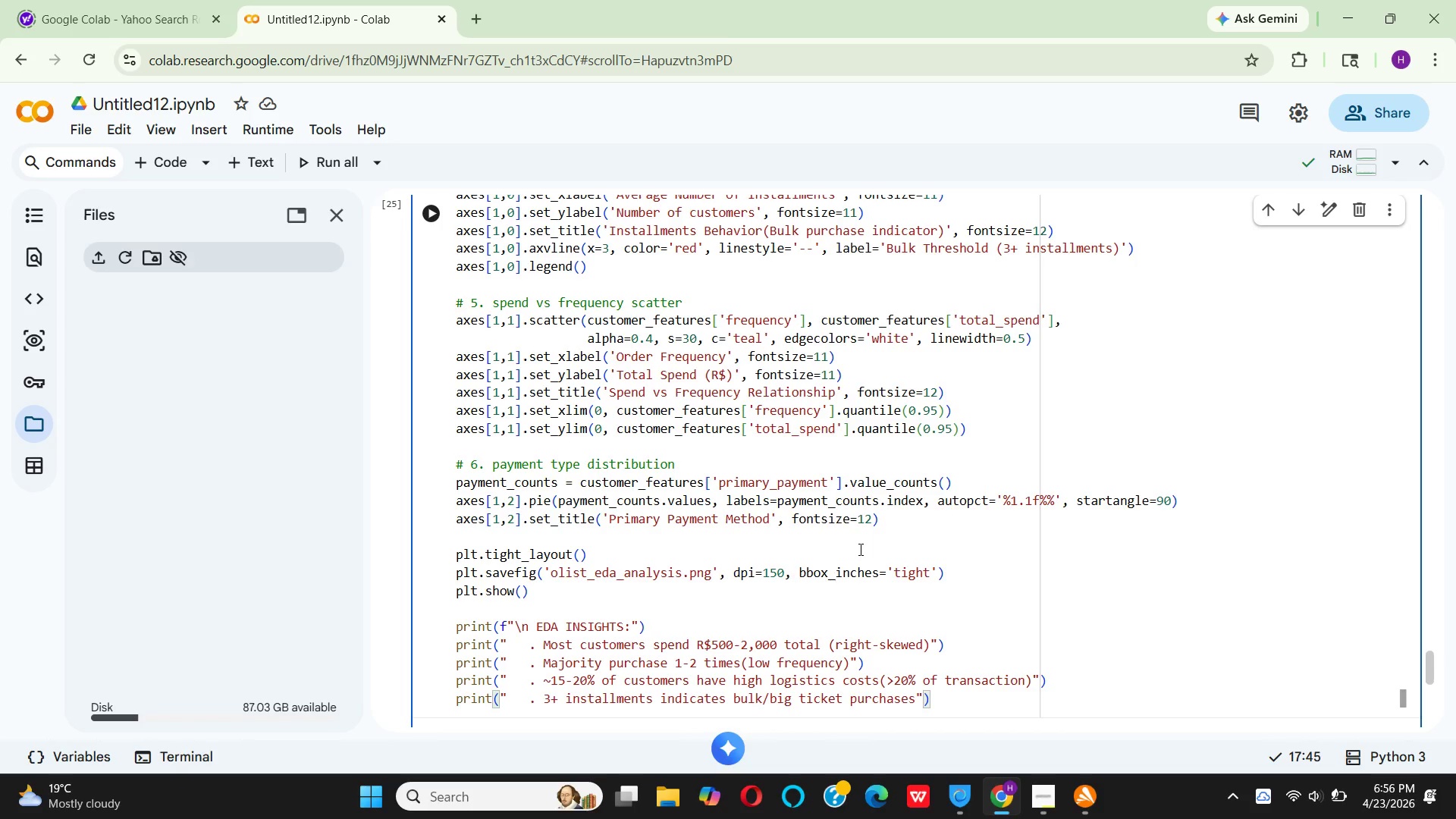 
key(Enter)
 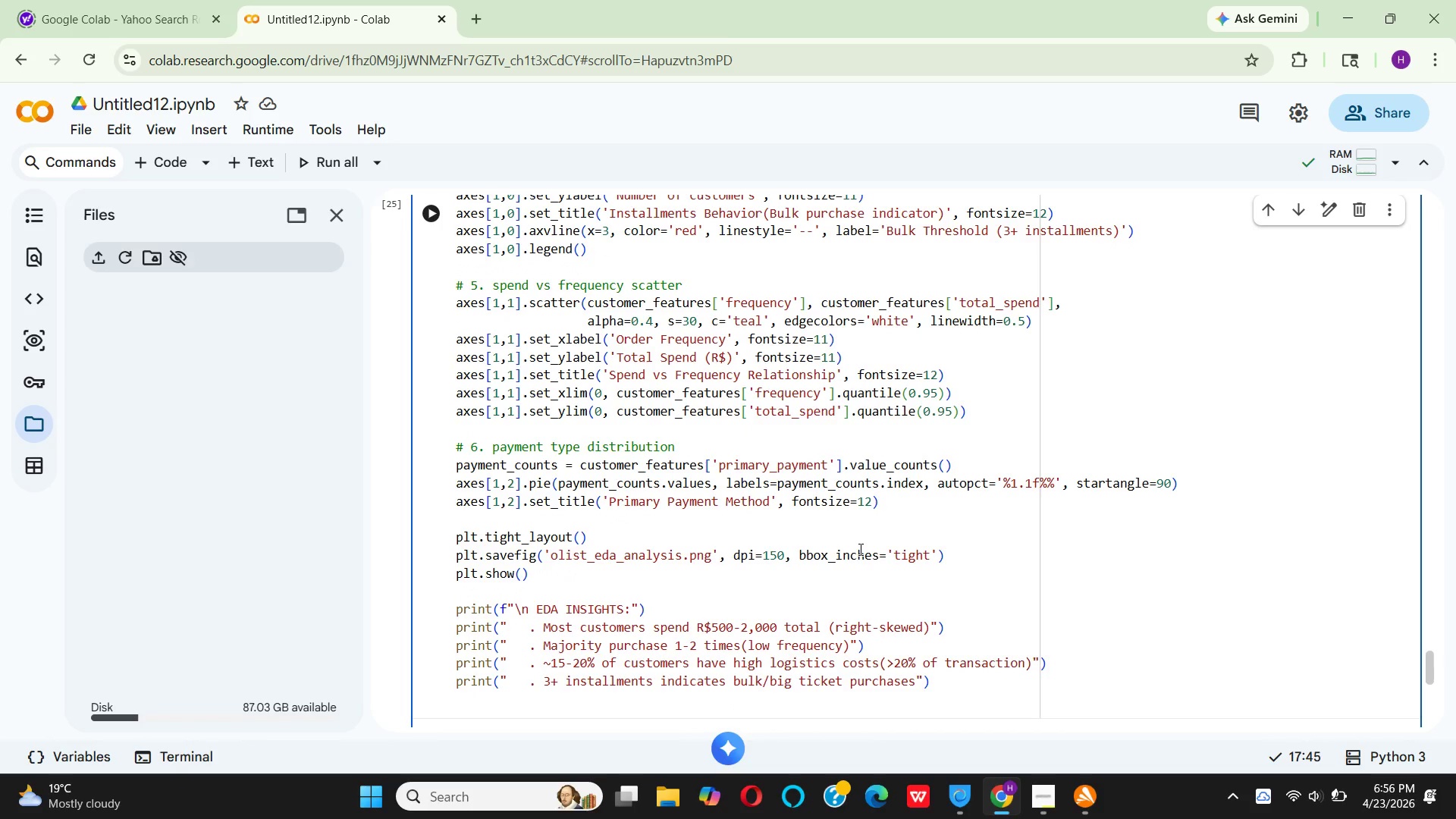 
type(print("   . cre)
 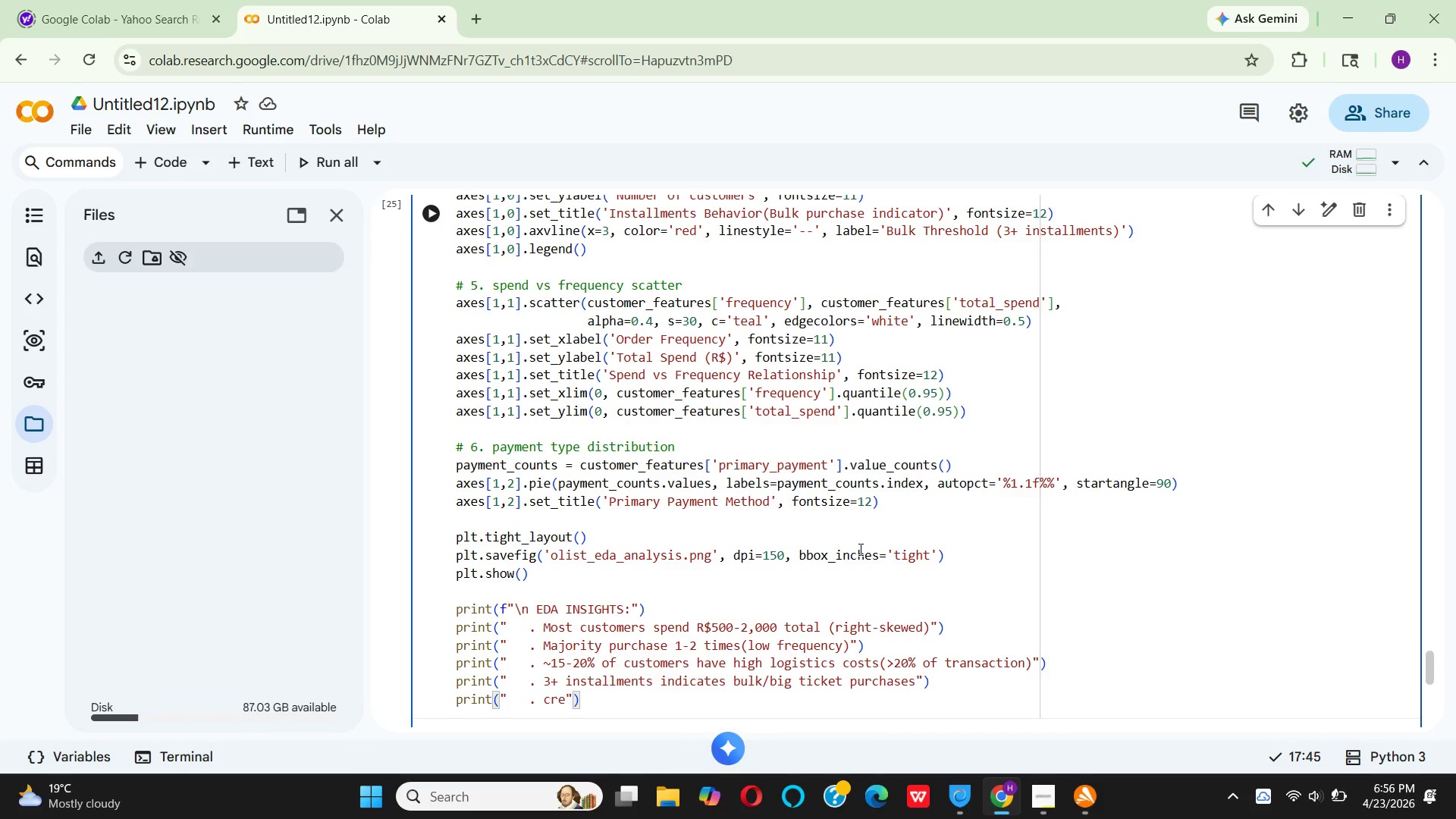 
type(dit)
 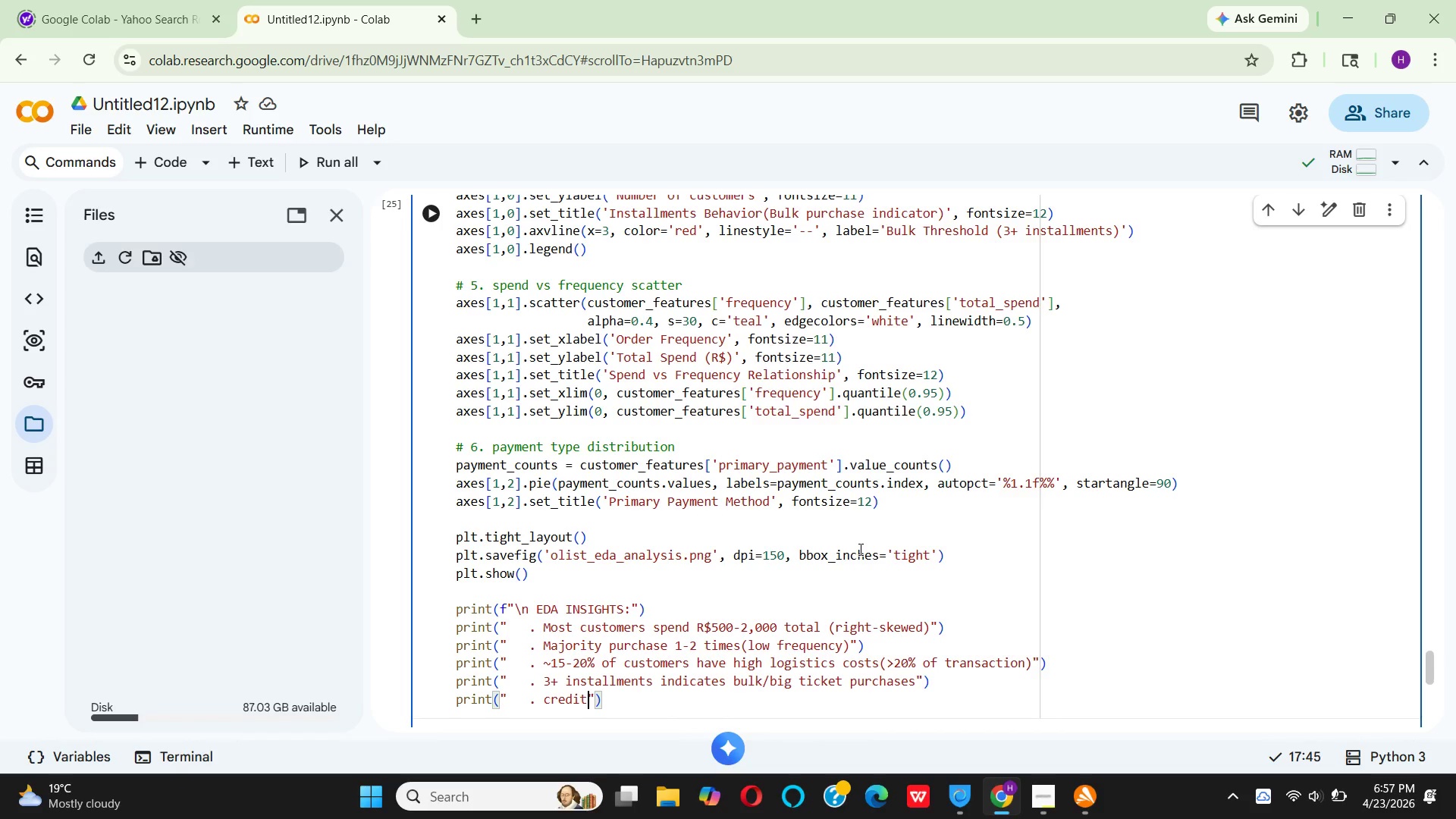 
wait(54.11)
 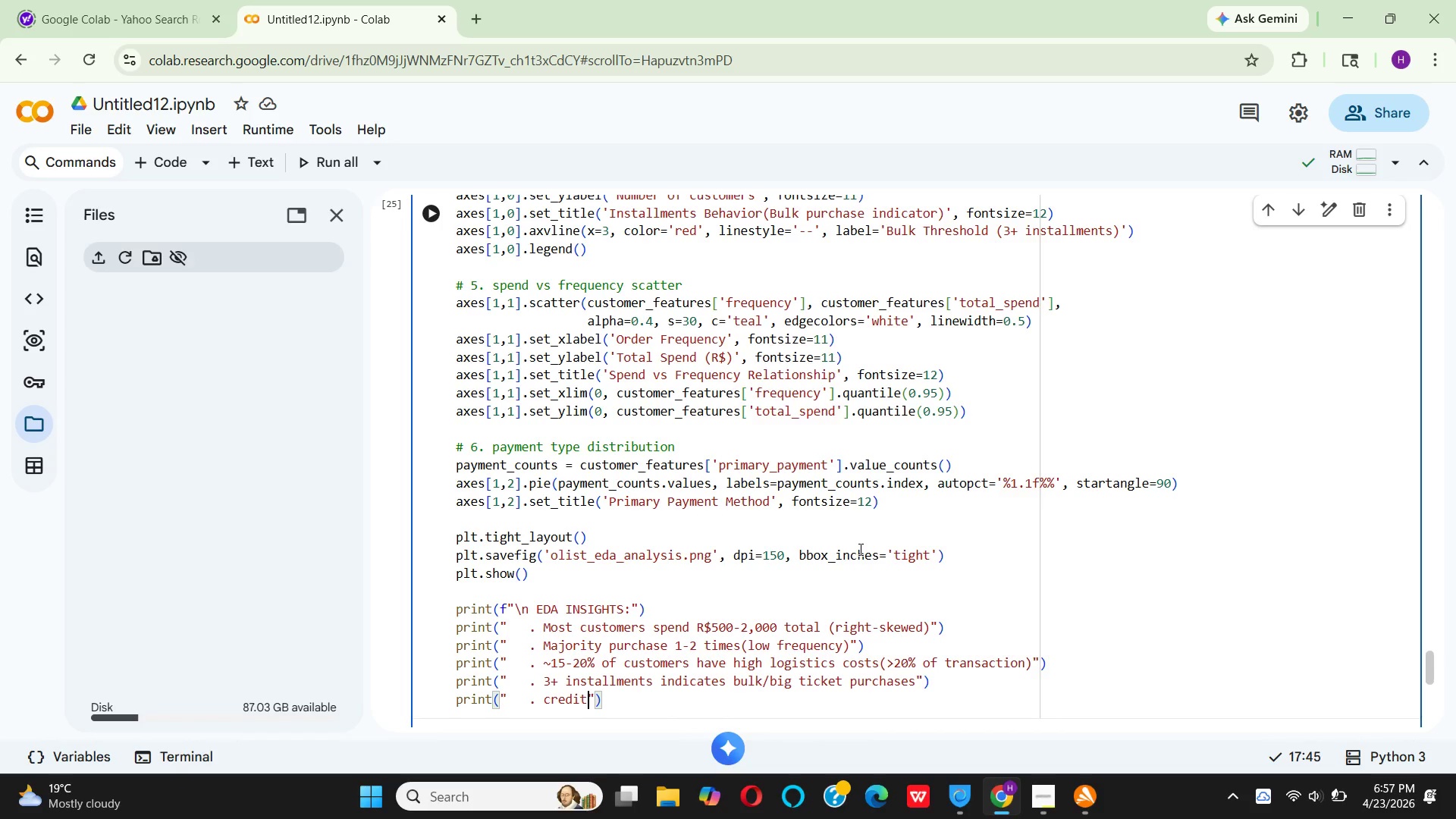 
type( card is )
 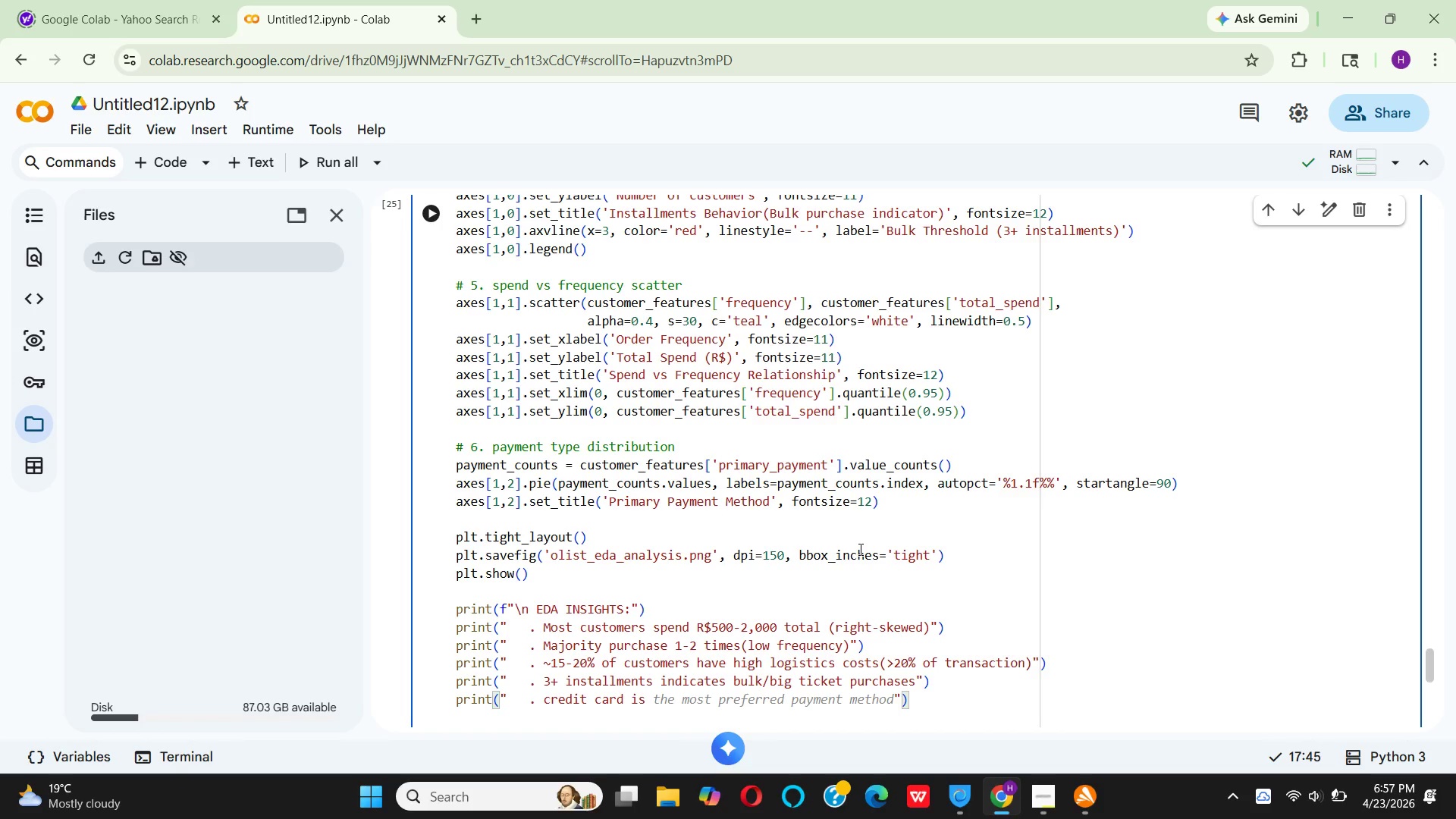 
type( dominant payment method (73%)
 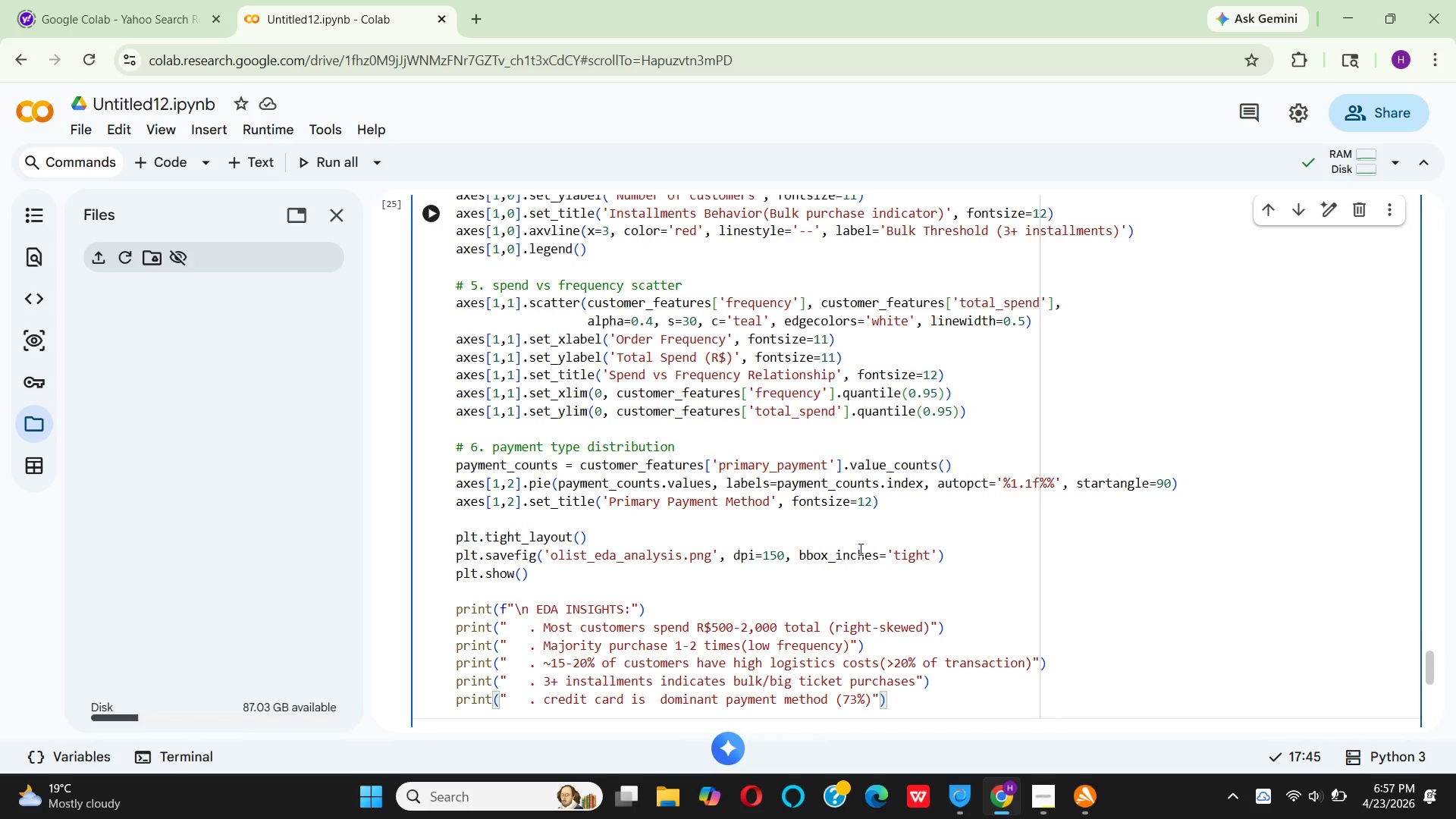 
key(Shift+Equal)
 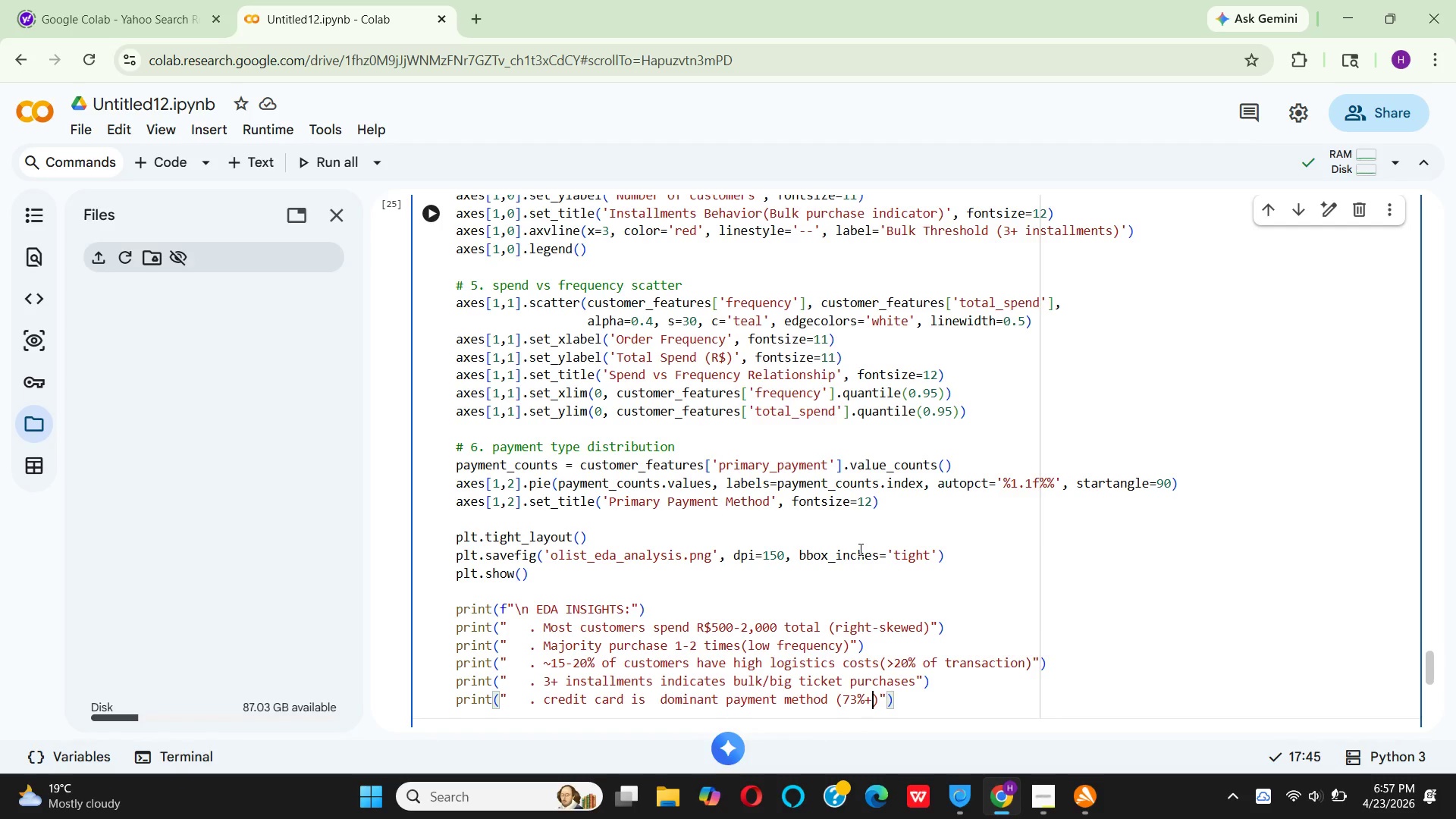 
key(ArrowRight)
 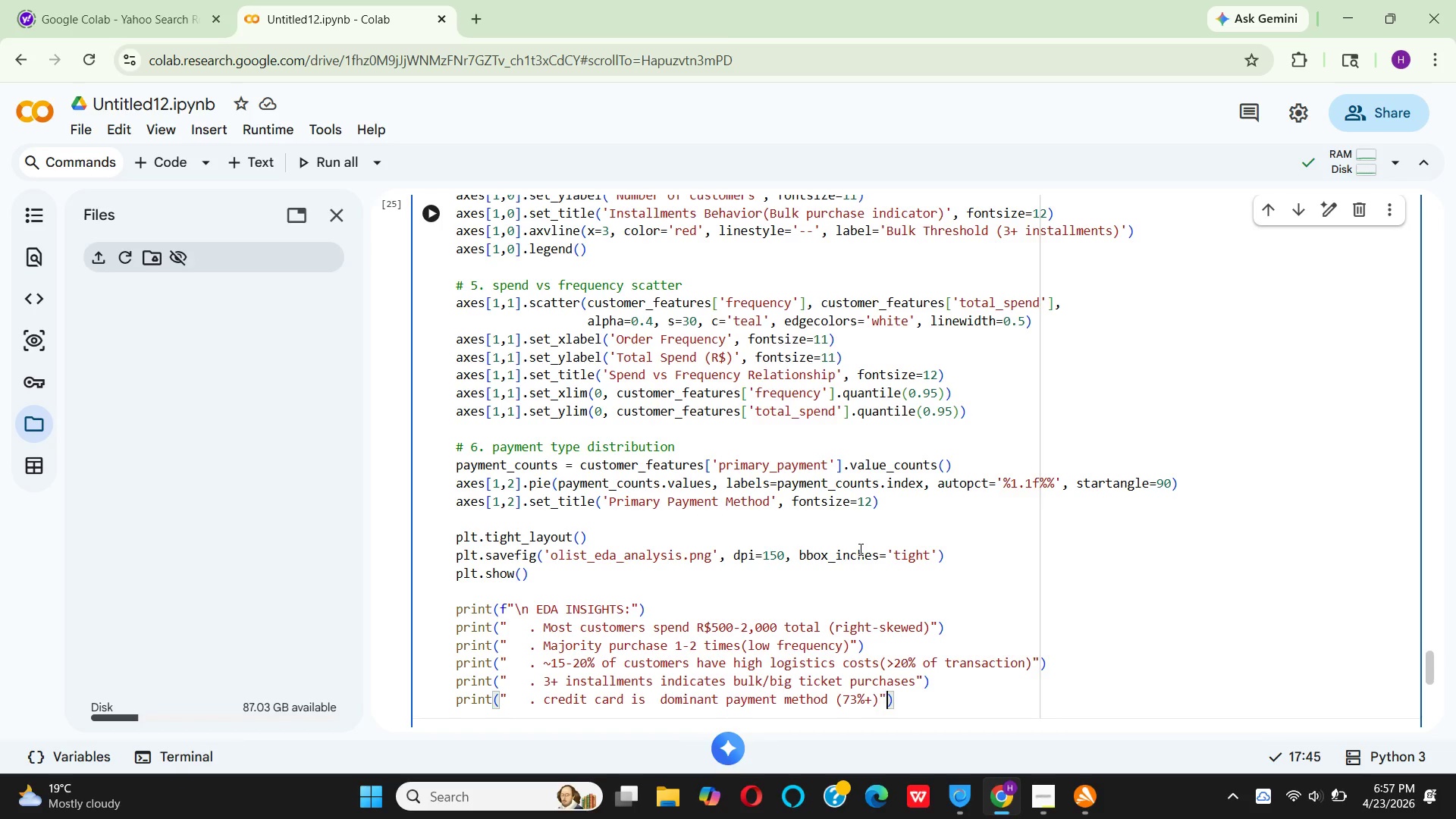 
key(ArrowRight)
 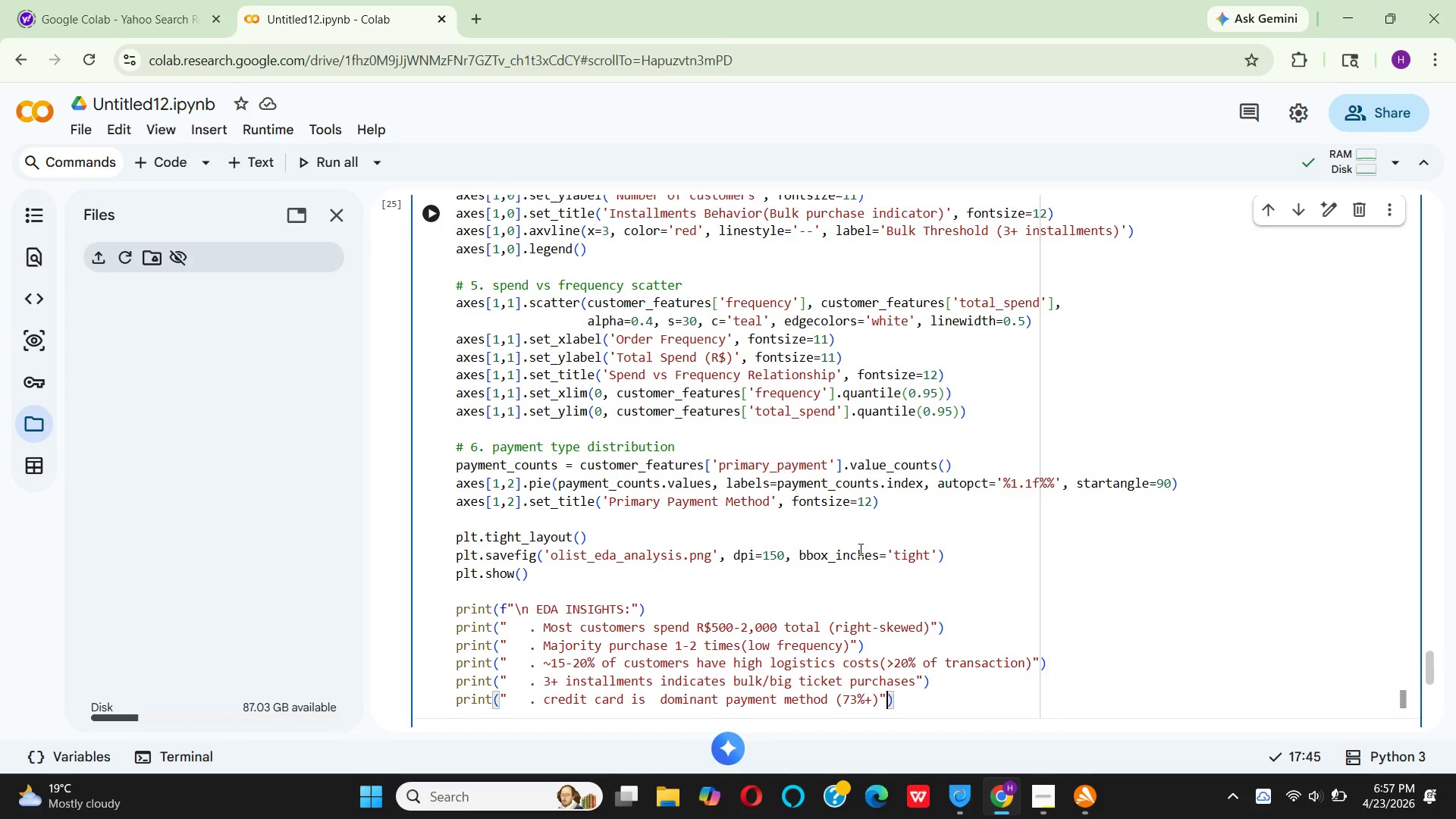 
key(ArrowRight)
 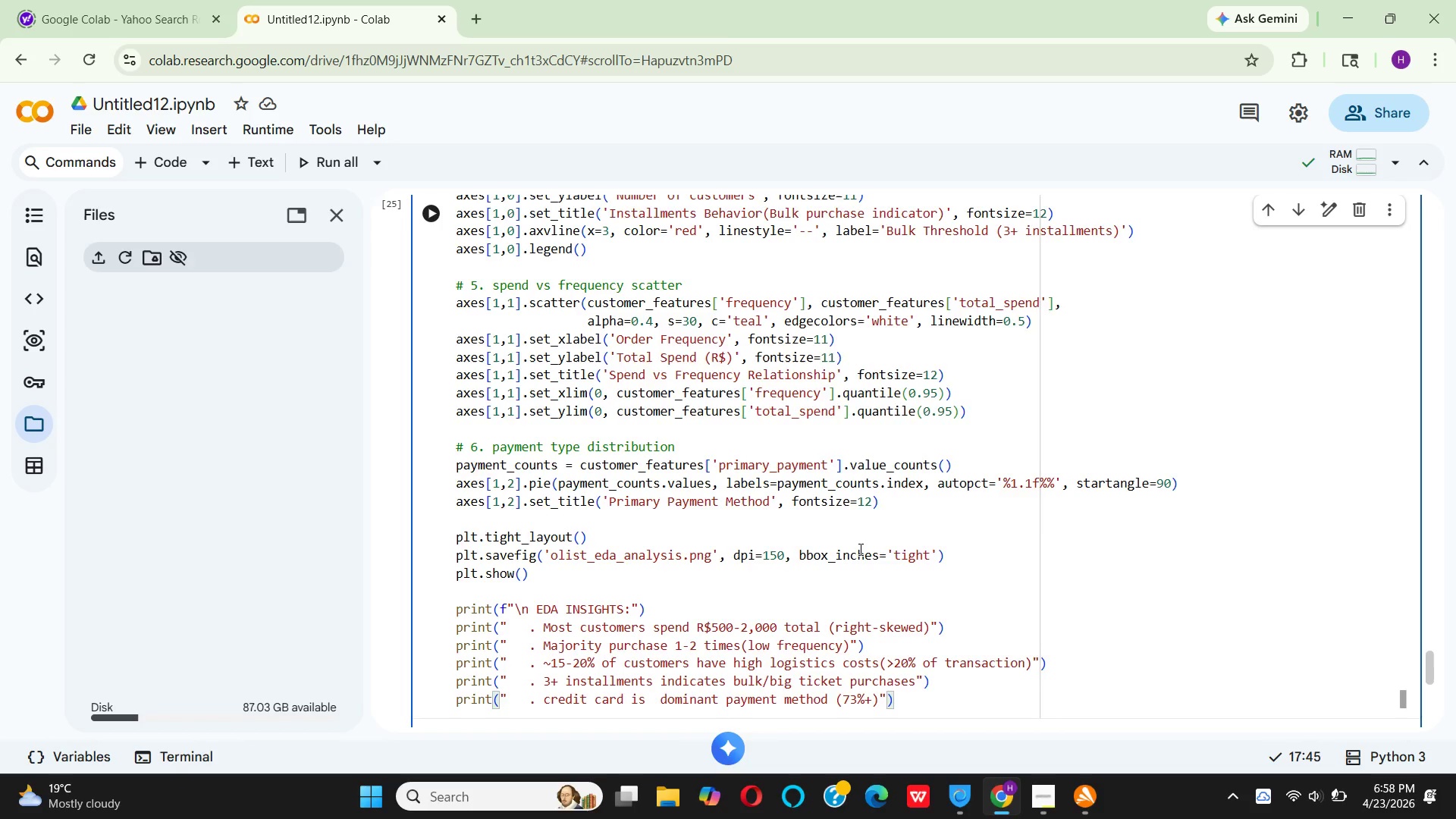 
key(Enter)
 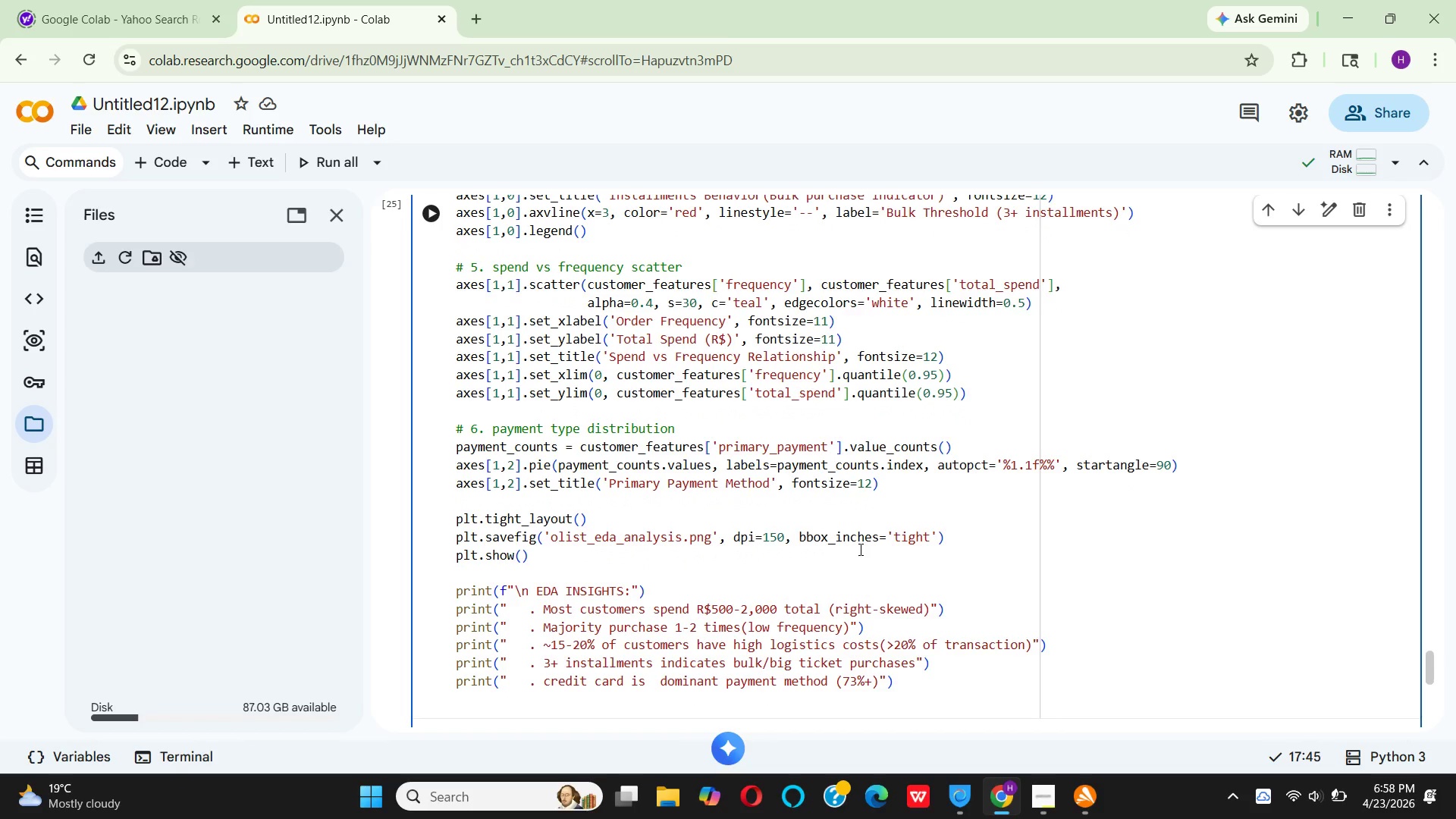 
key(Backspace)
 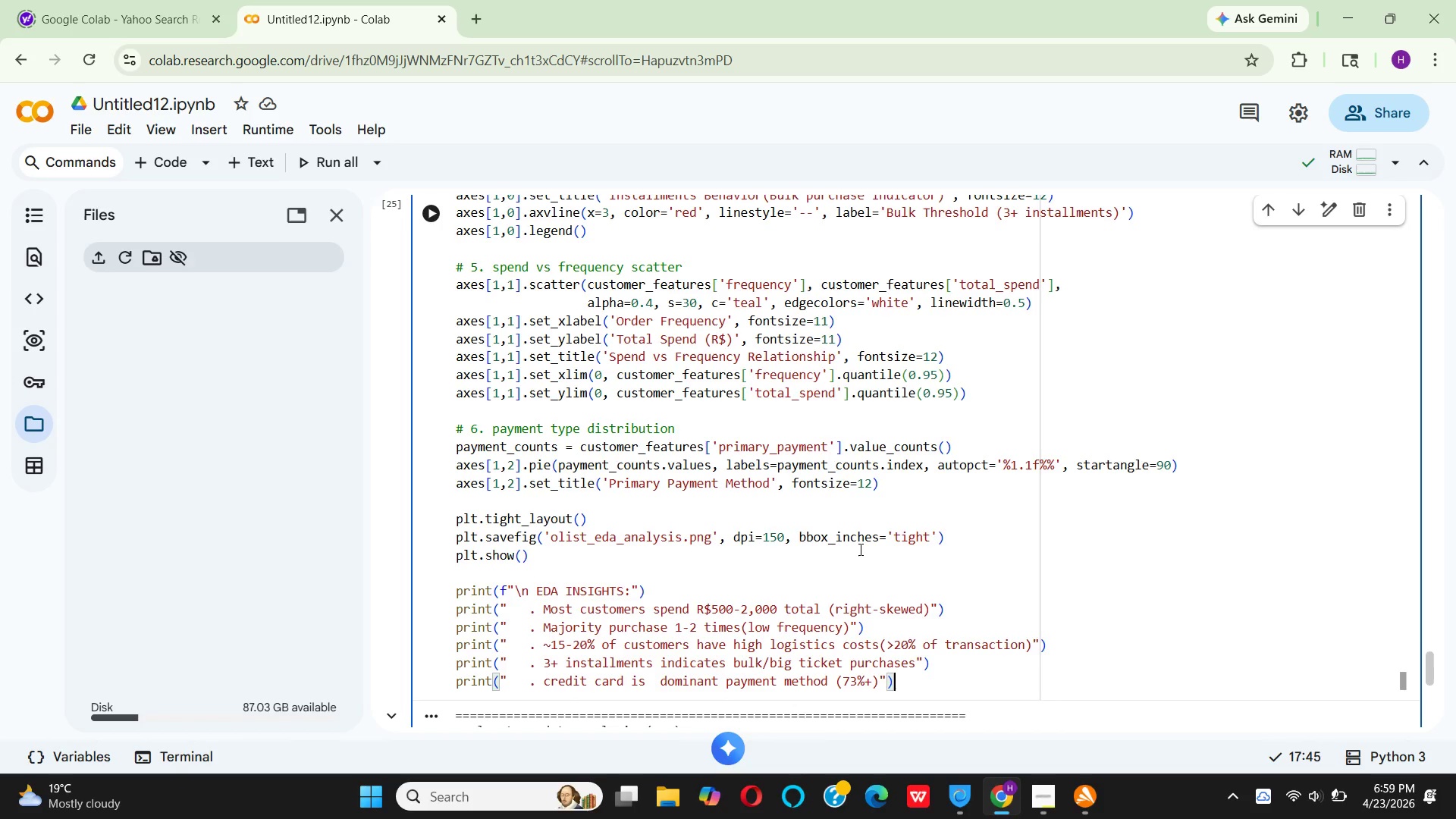 
wait(68.17)
 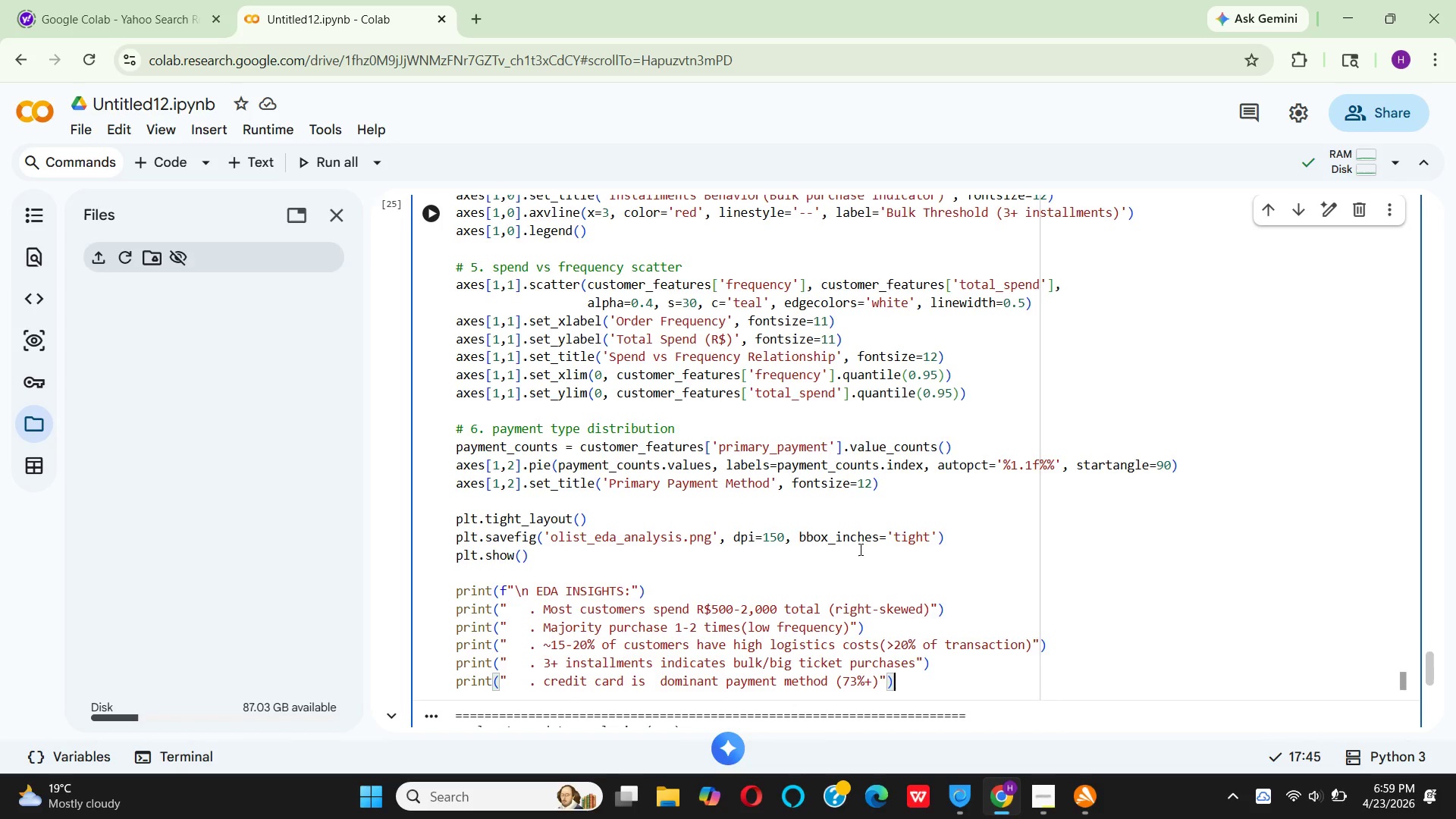 
scroll: coordinate [758, 642], scroll_direction: up, amount: 8.0
 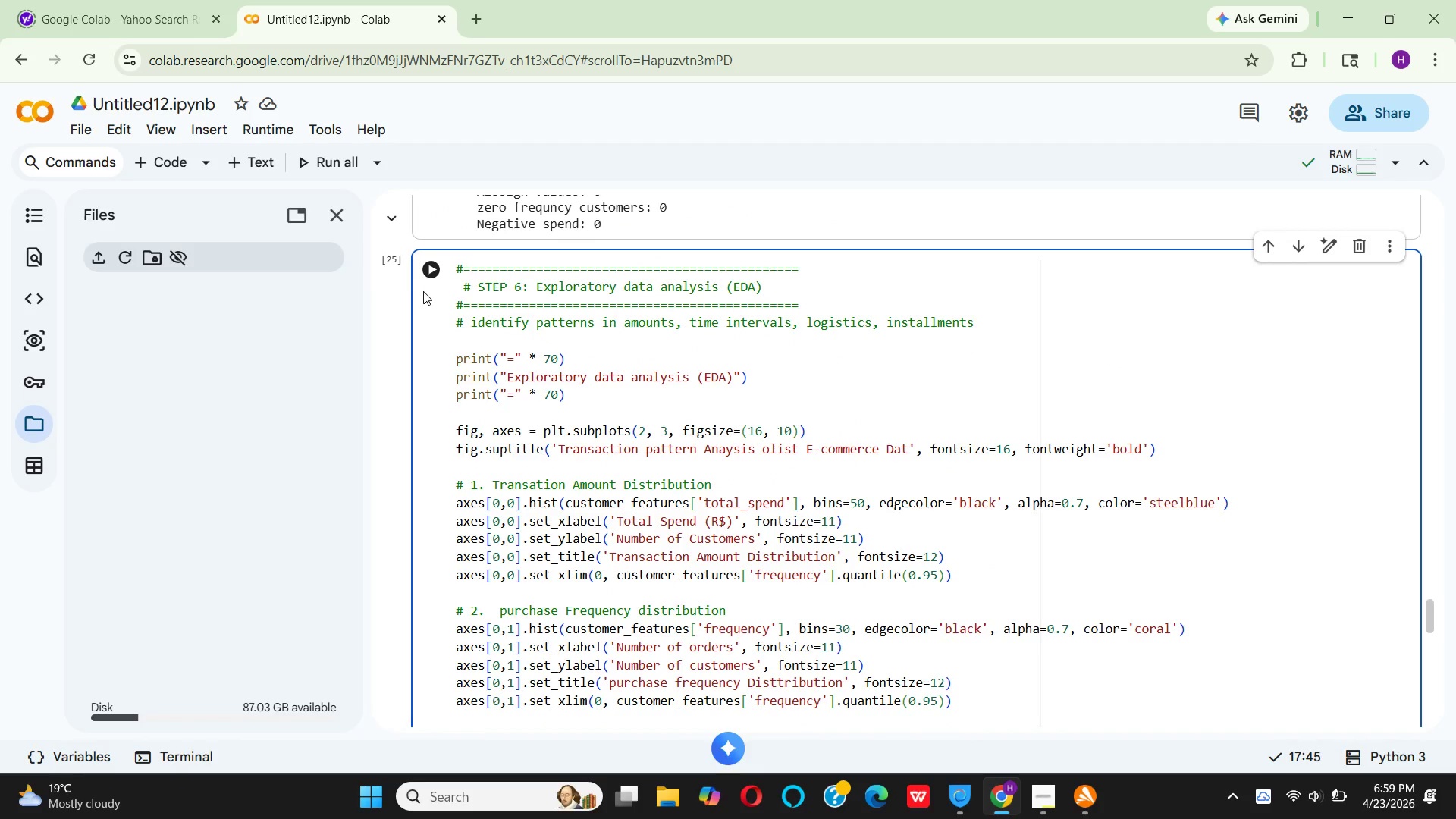 
left_click([436, 281])
 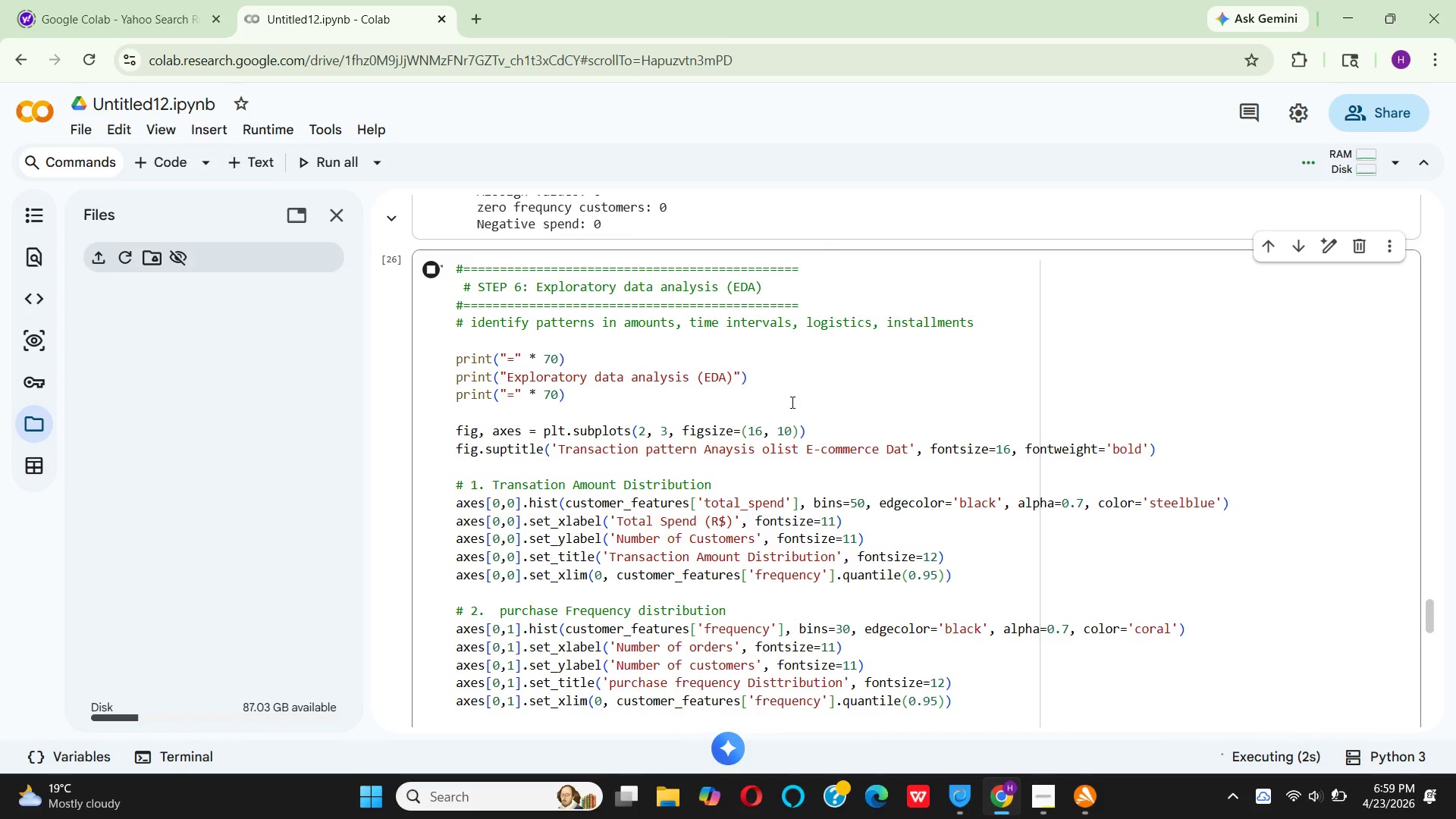 
wait(6.86)
 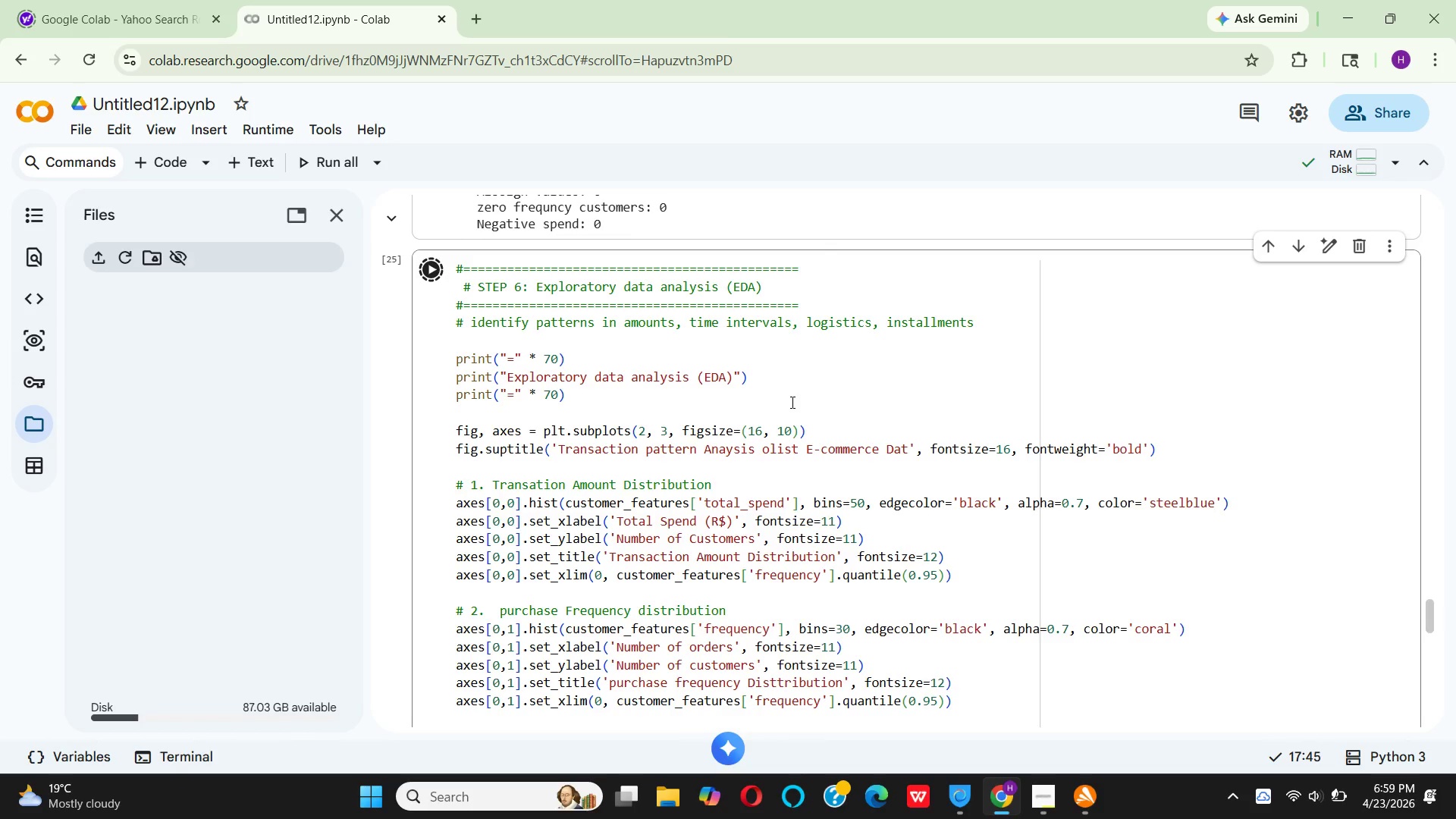 
scroll: coordinate [786, 400], scroll_direction: down, amount: 19.0
 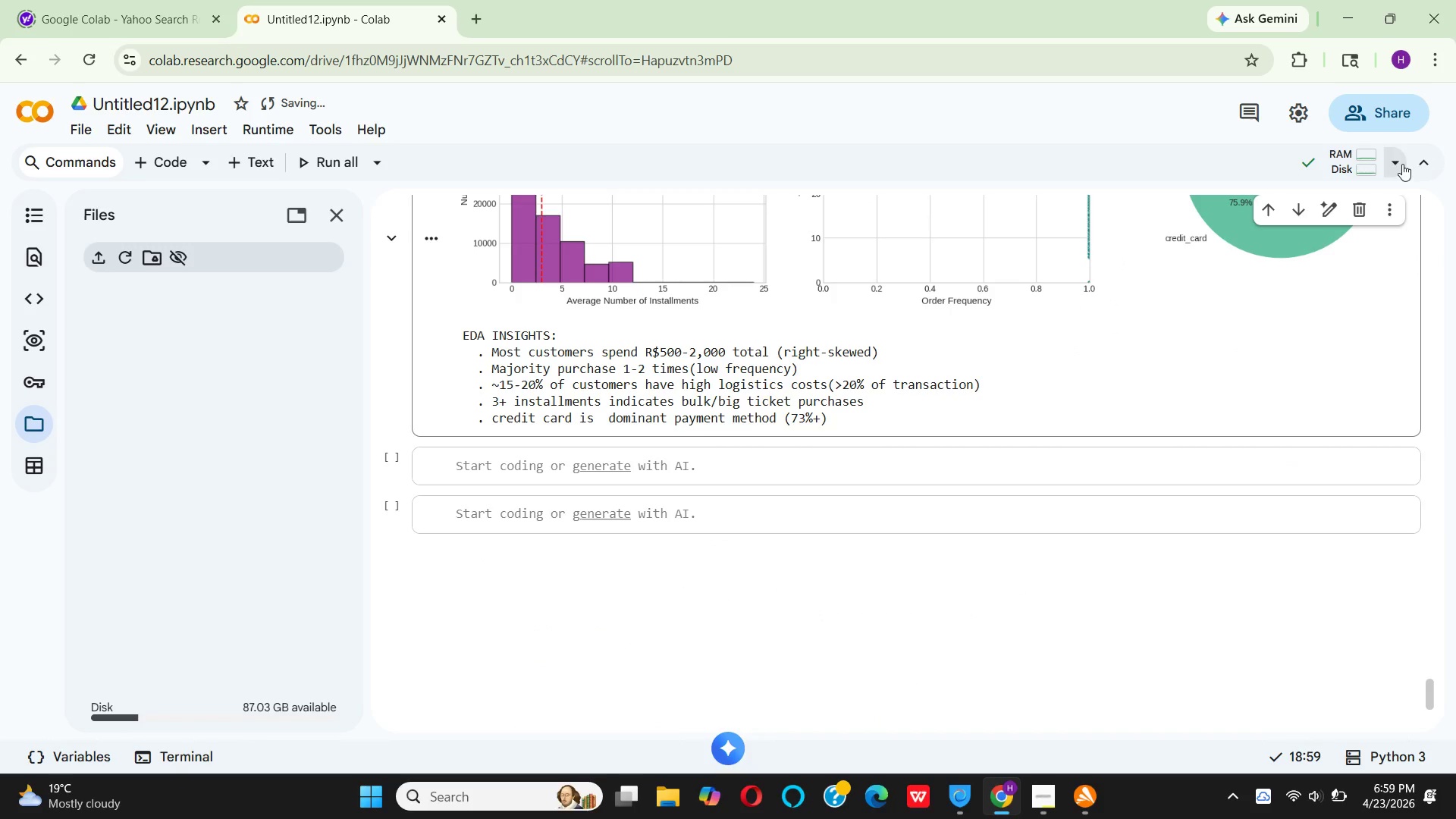 
left_click([1394, 171])
 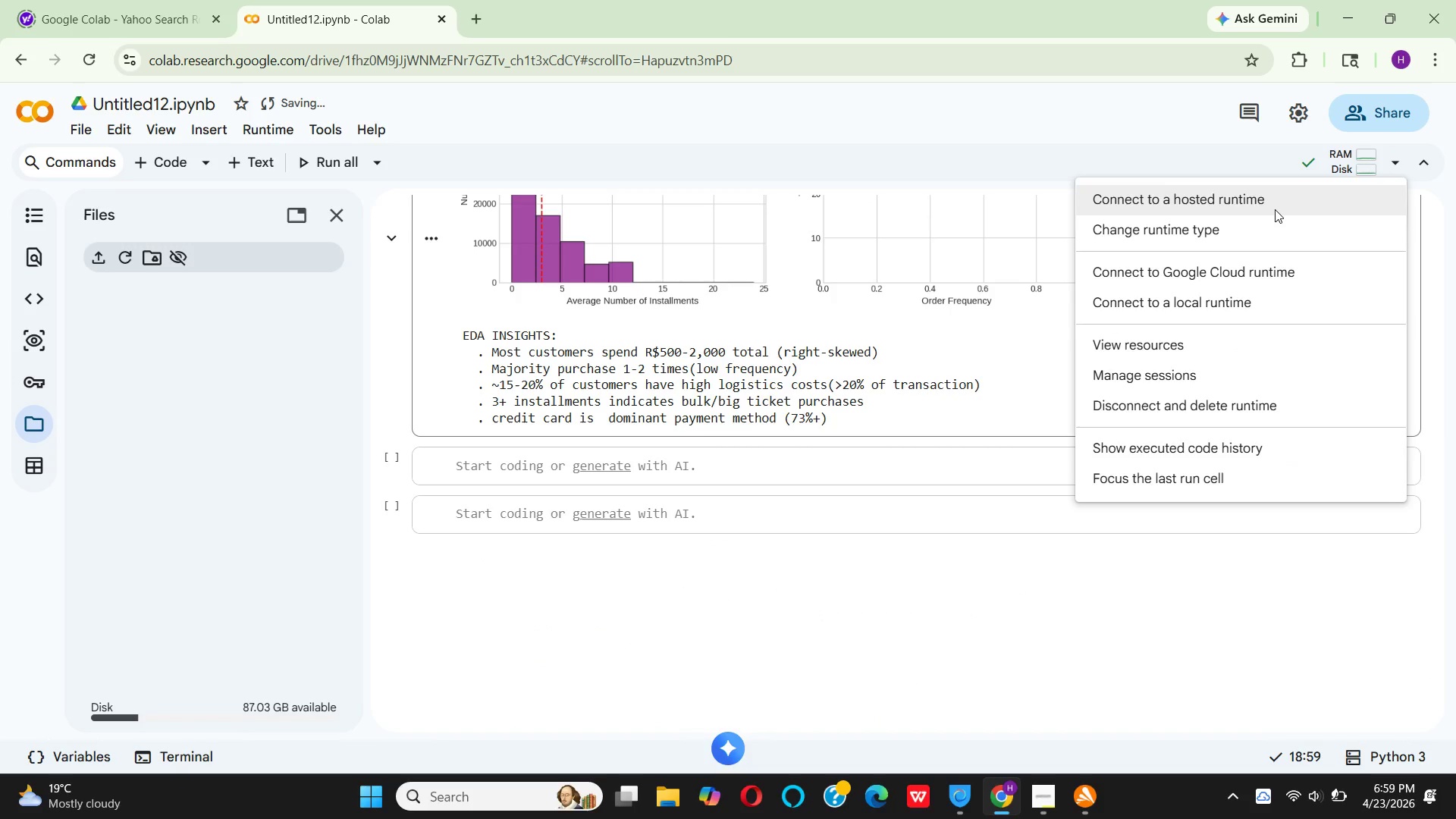 
left_click([1276, 203])
 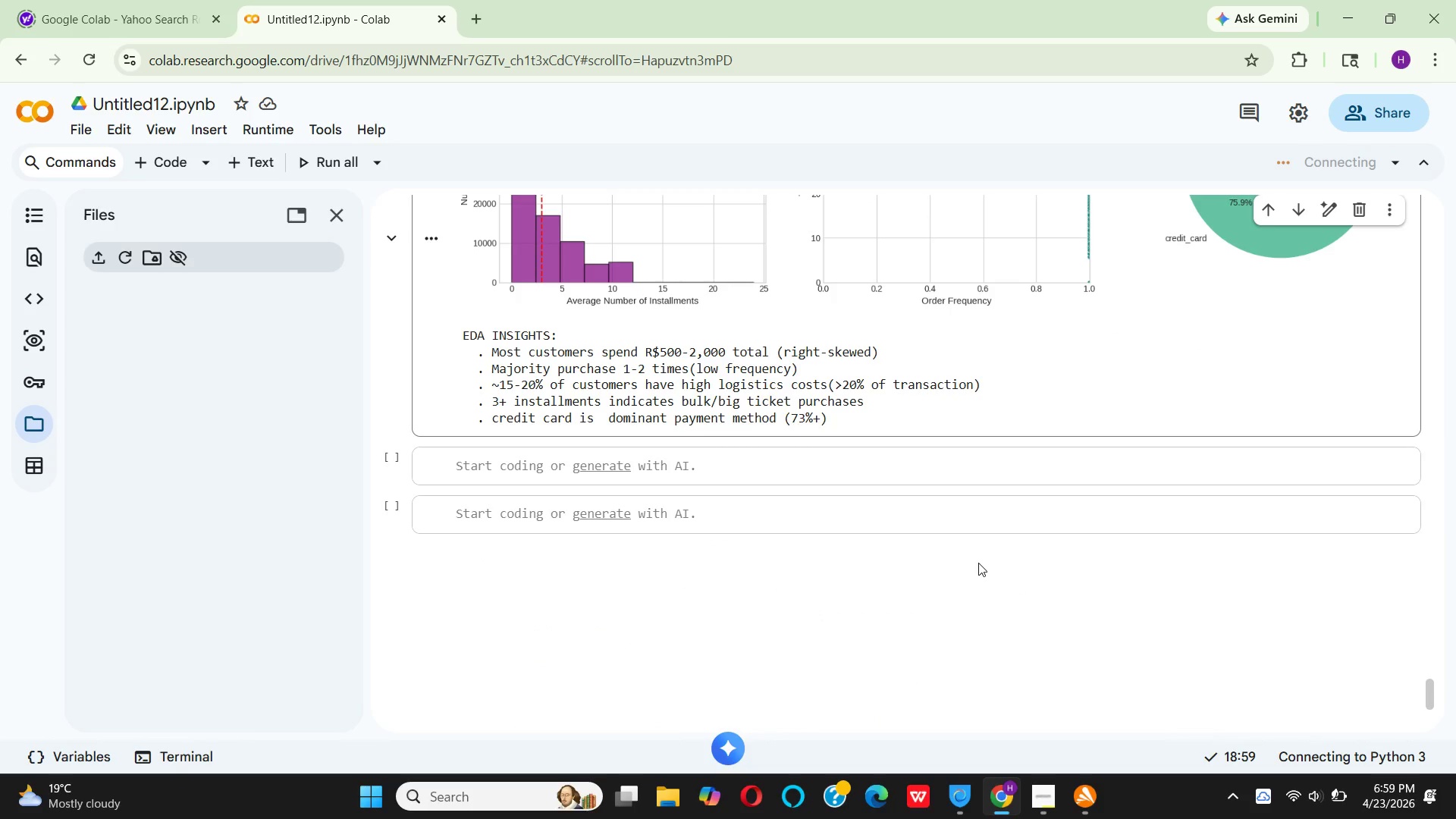 
scroll: coordinate [978, 561], scroll_direction: up, amount: 11.0
 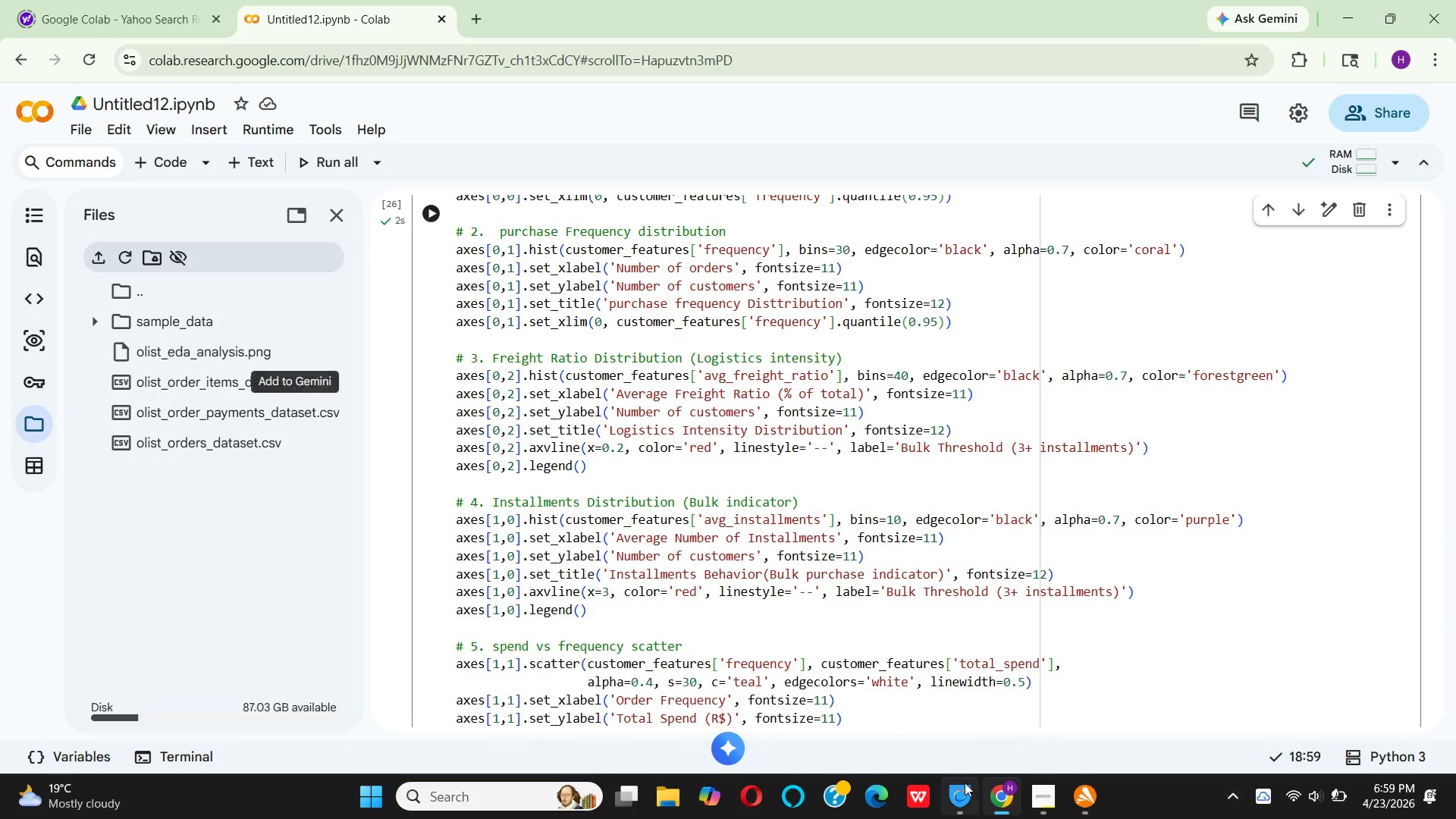 
wait(7.06)
 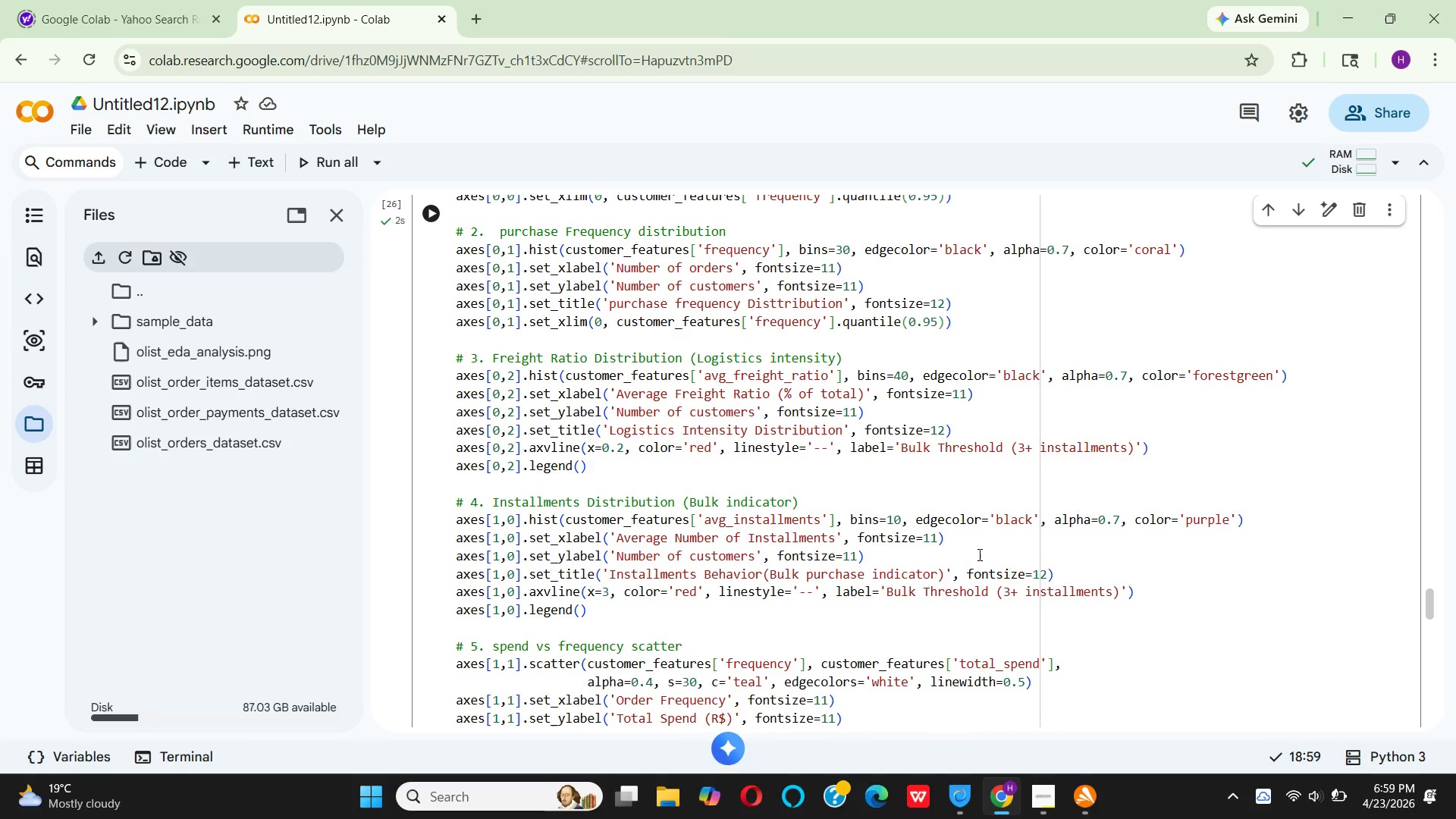 
left_click([1040, 804])
 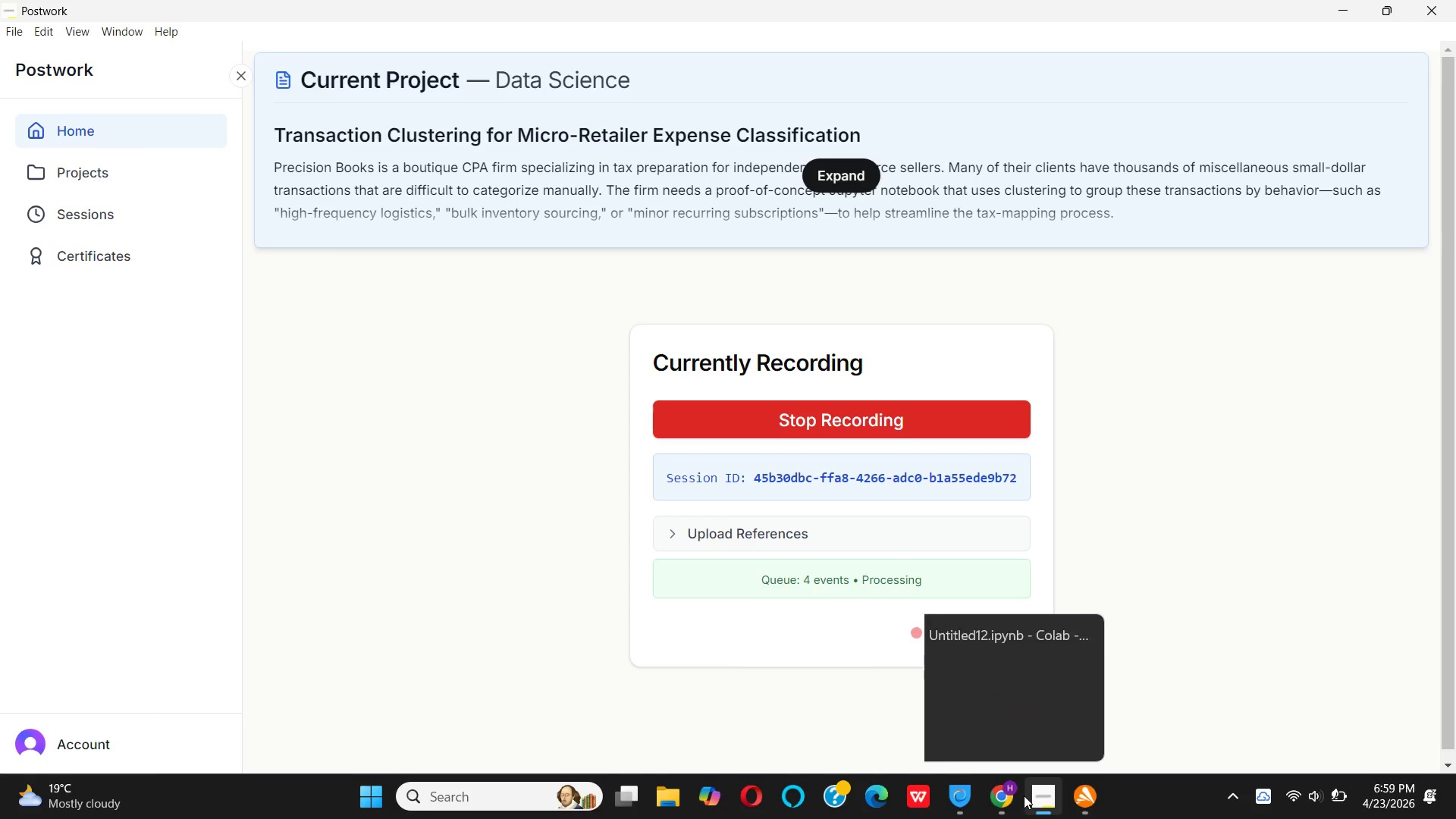 
wait(6.62)
 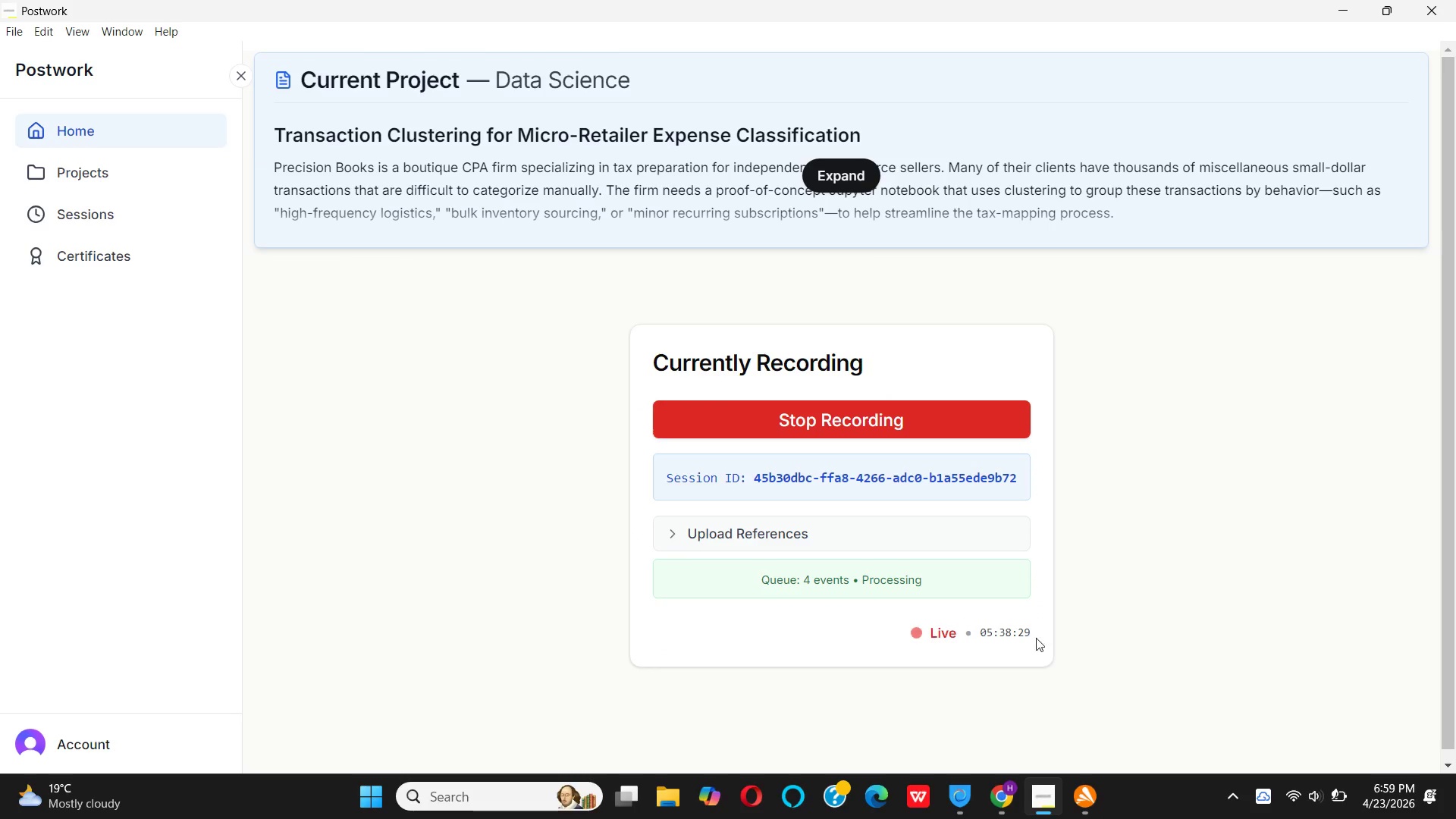 
scroll: coordinate [929, 526], scroll_direction: down, amount: 13.0
 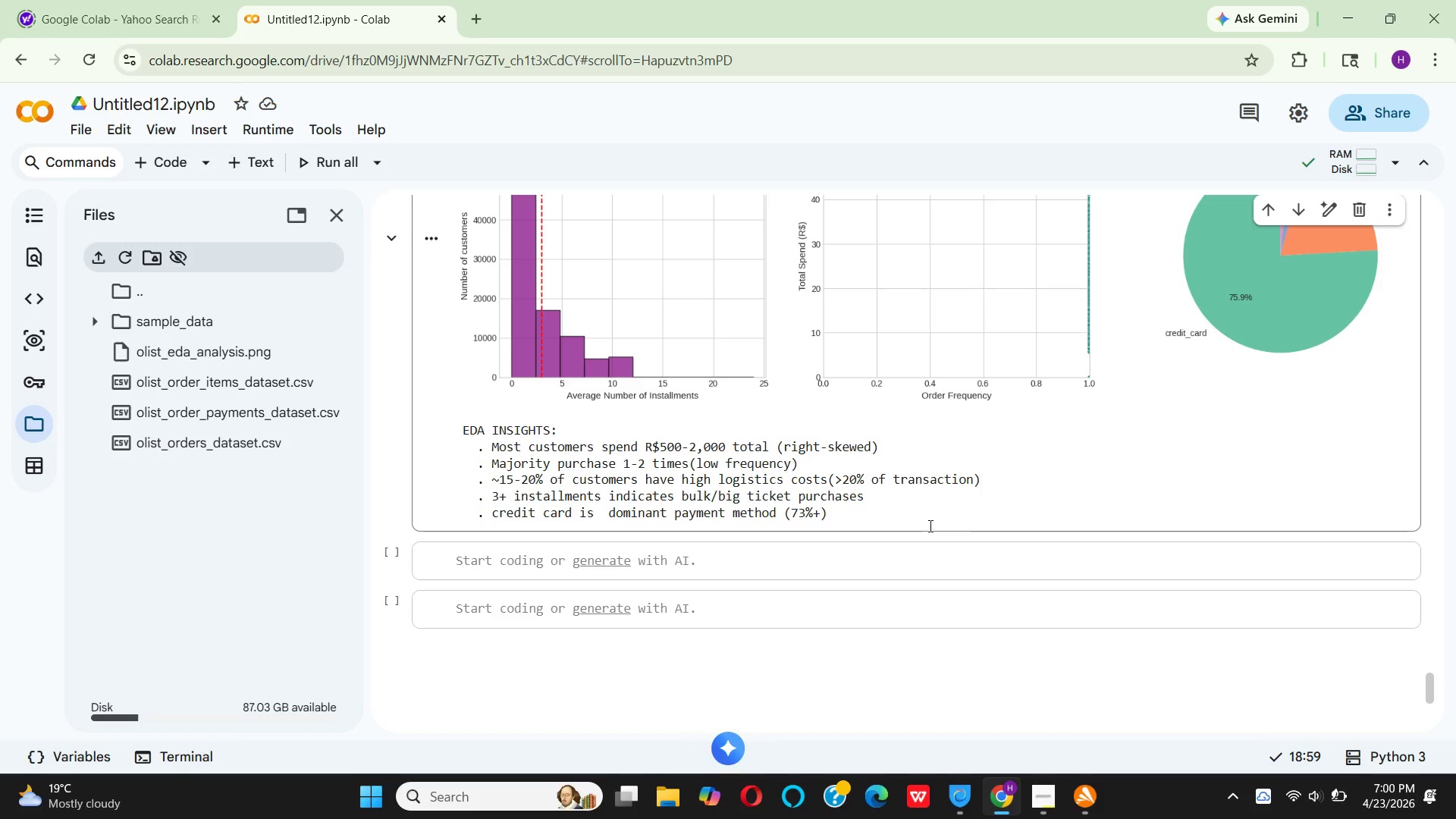 
wait(15.53)
 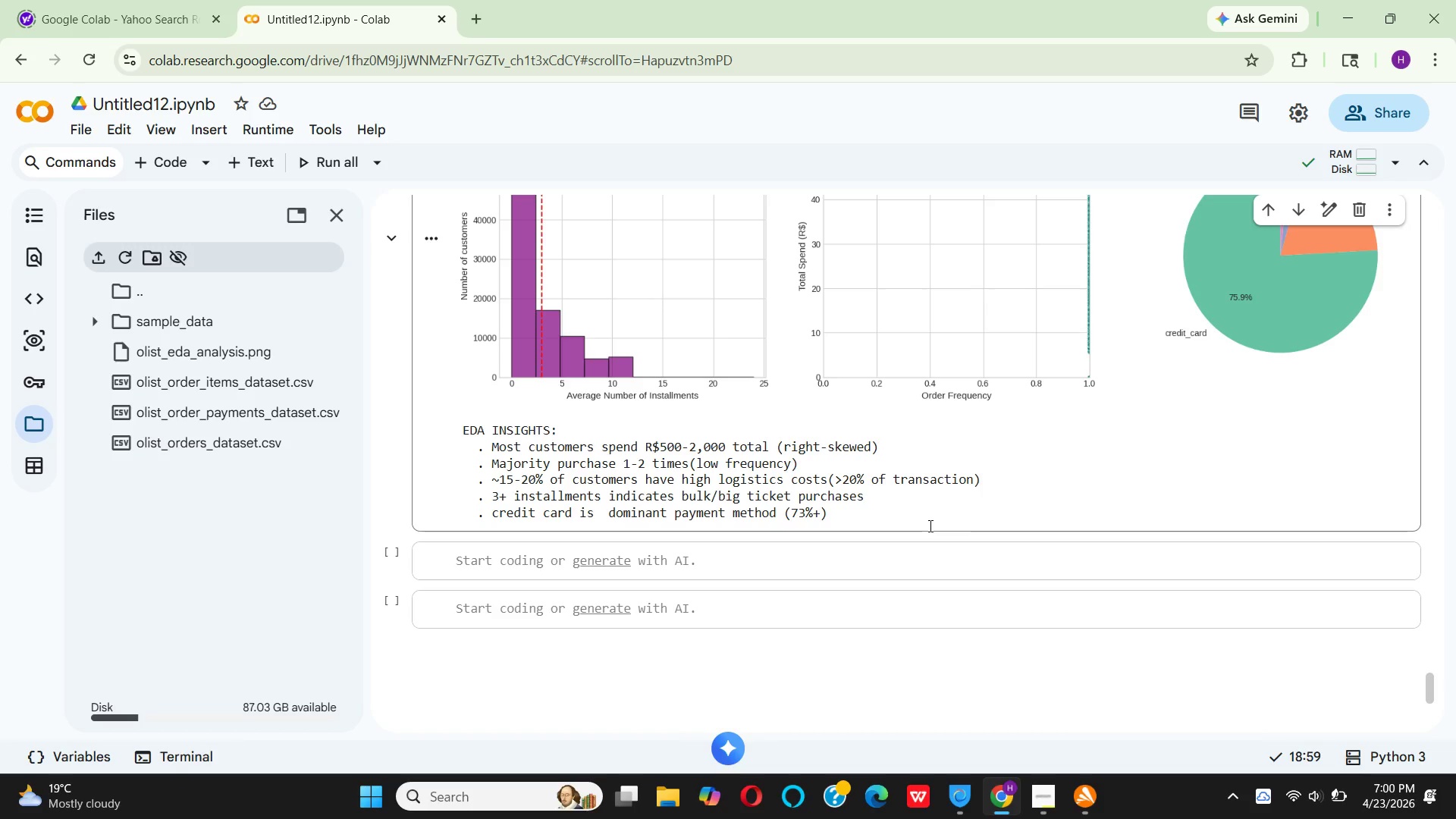 
mouse_move([1047, 782])
 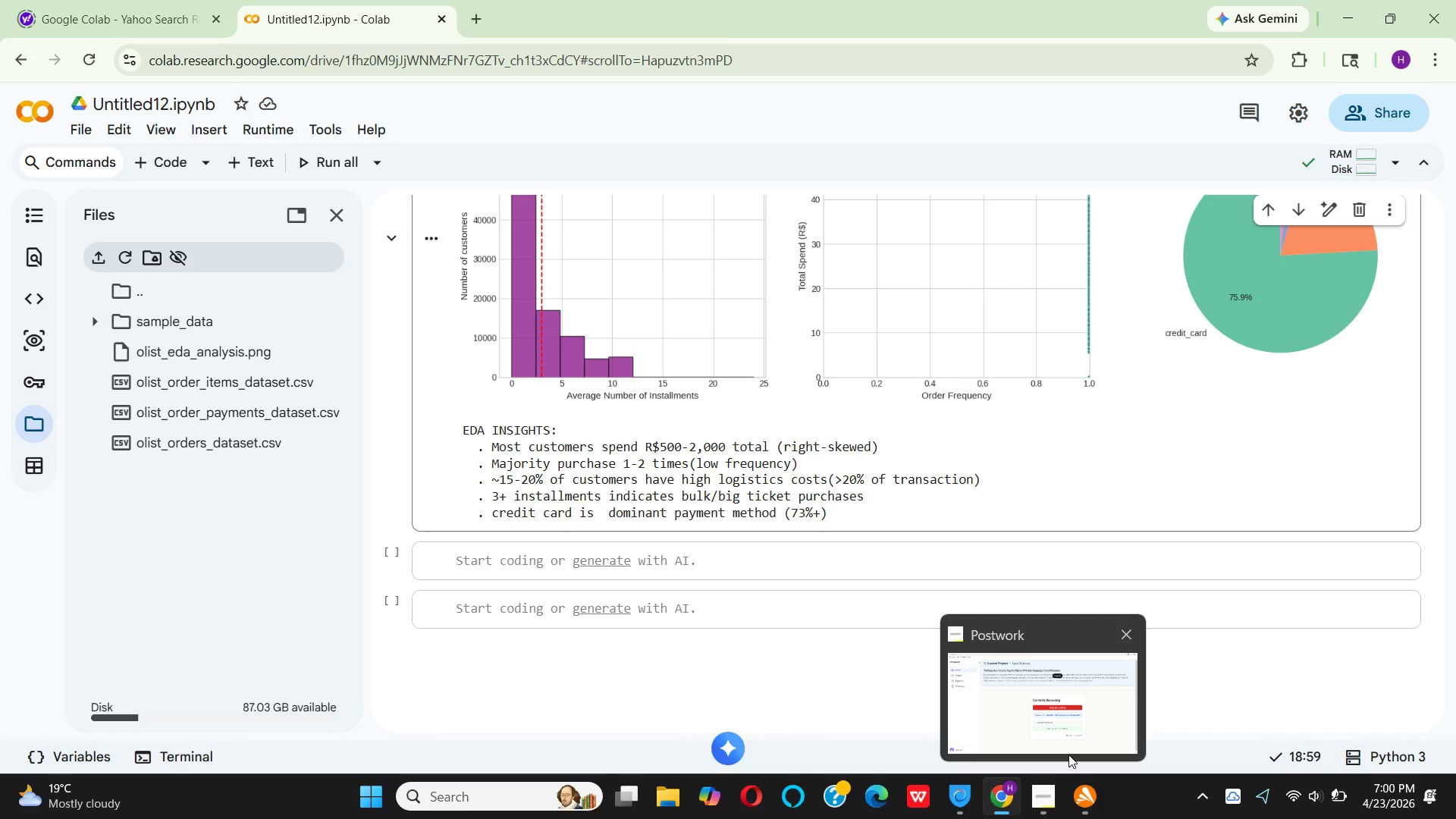 
wait(15.13)
 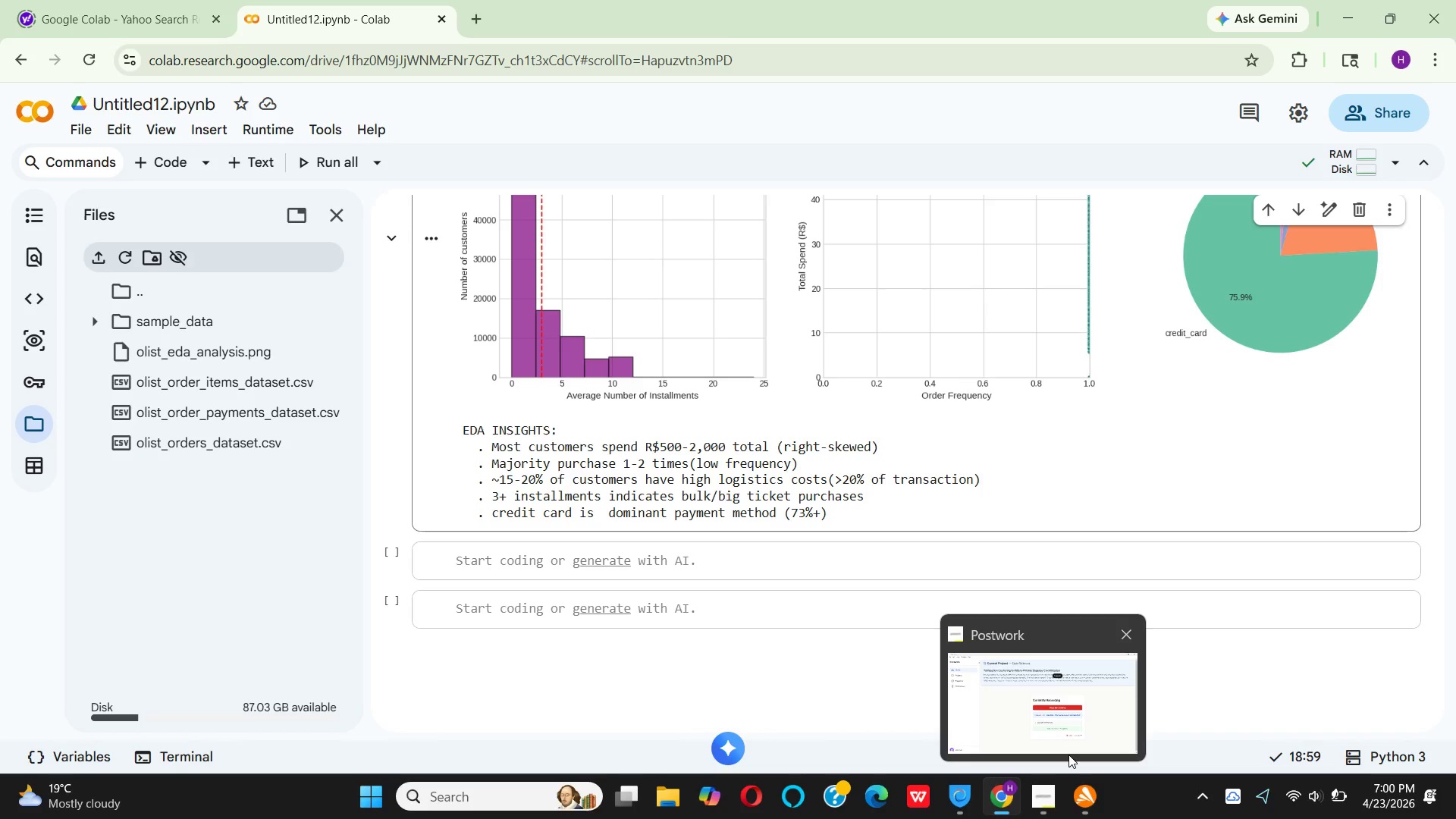 
scroll: coordinate [1161, 554], scroll_direction: up, amount: 10.0
 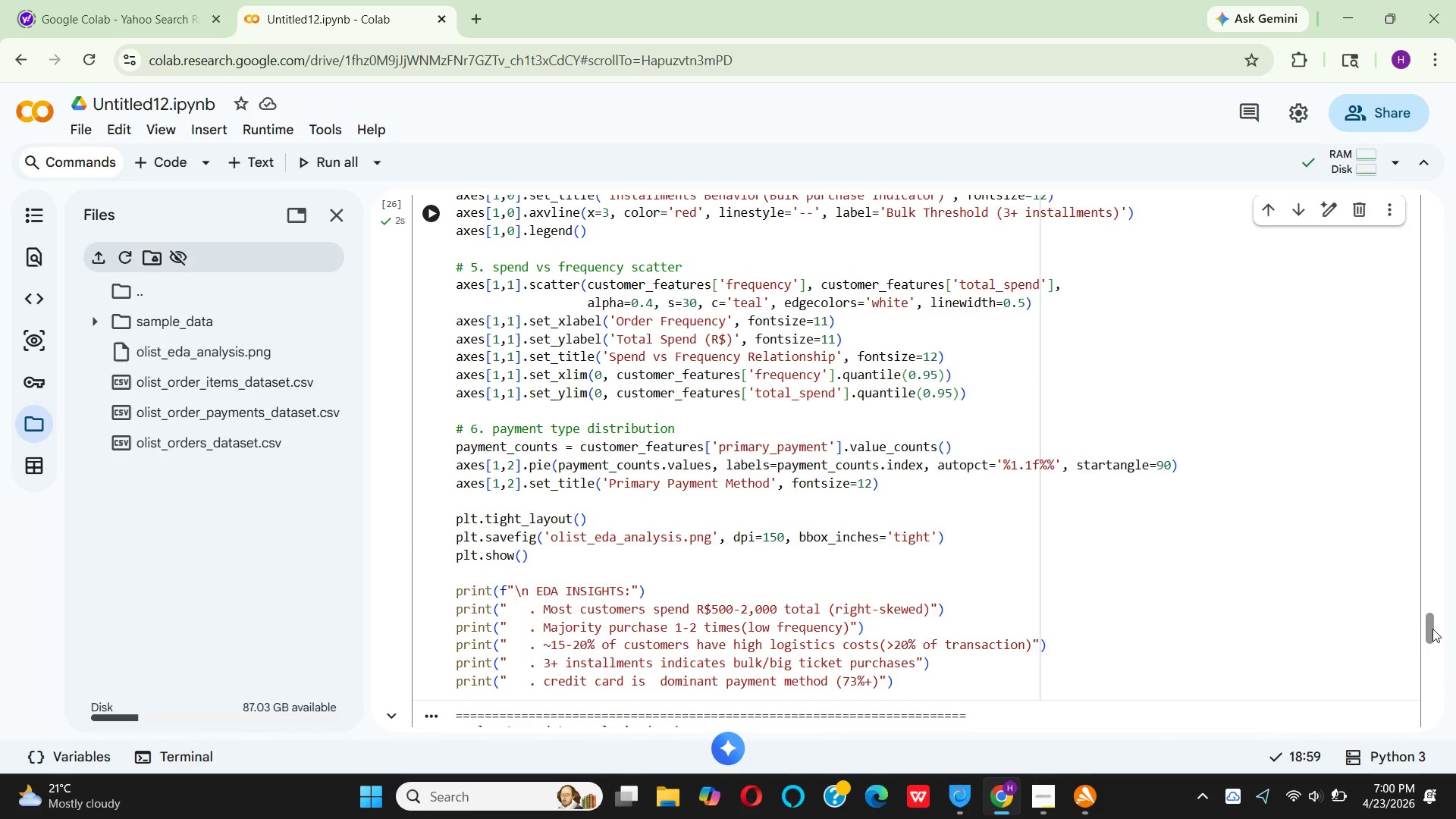 
left_click_drag(start_coordinate=[1432, 629], to_coordinate=[1455, 214])
 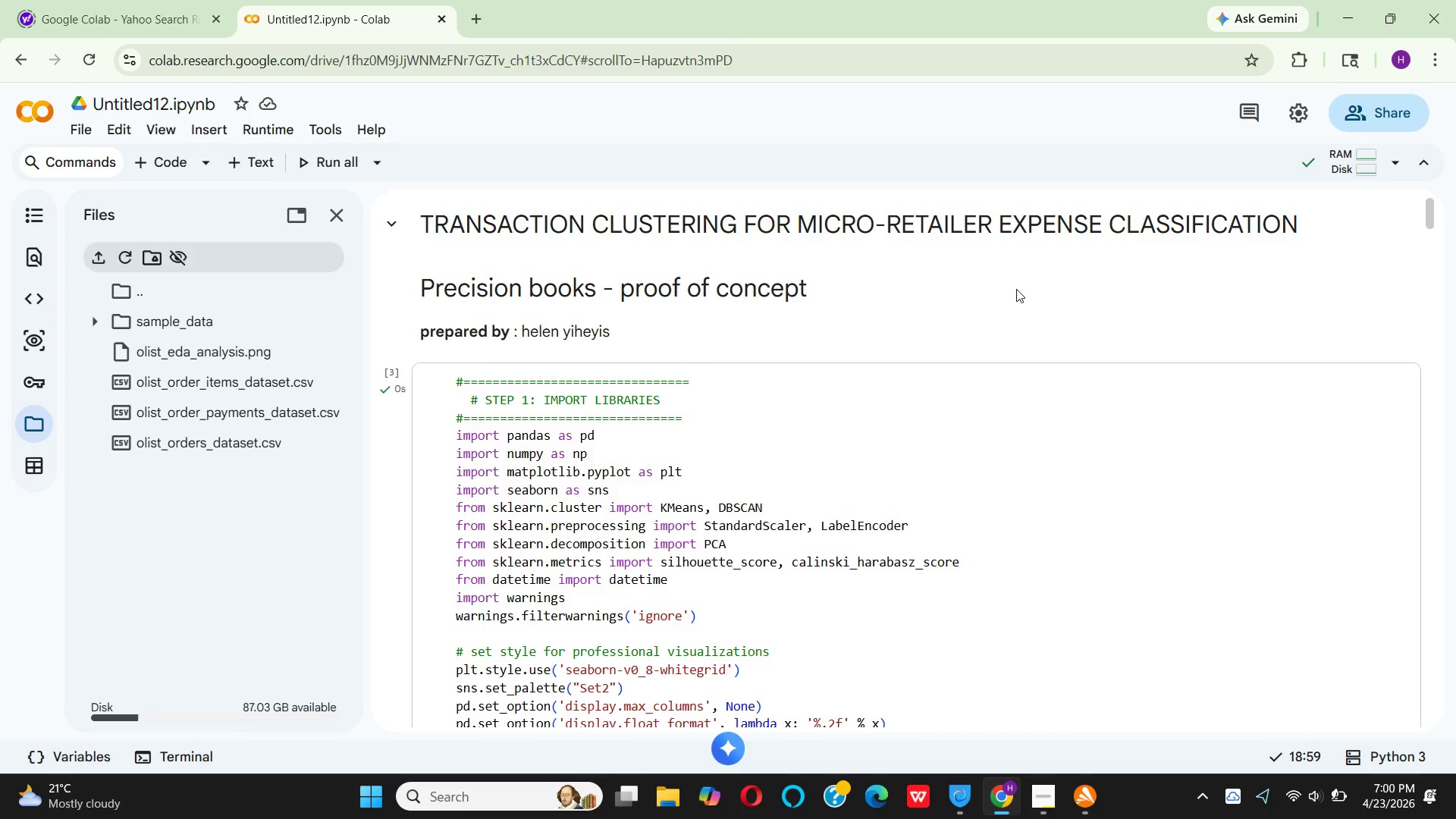 
scroll: coordinate [968, 356], scroll_direction: down, amount: 6.0
 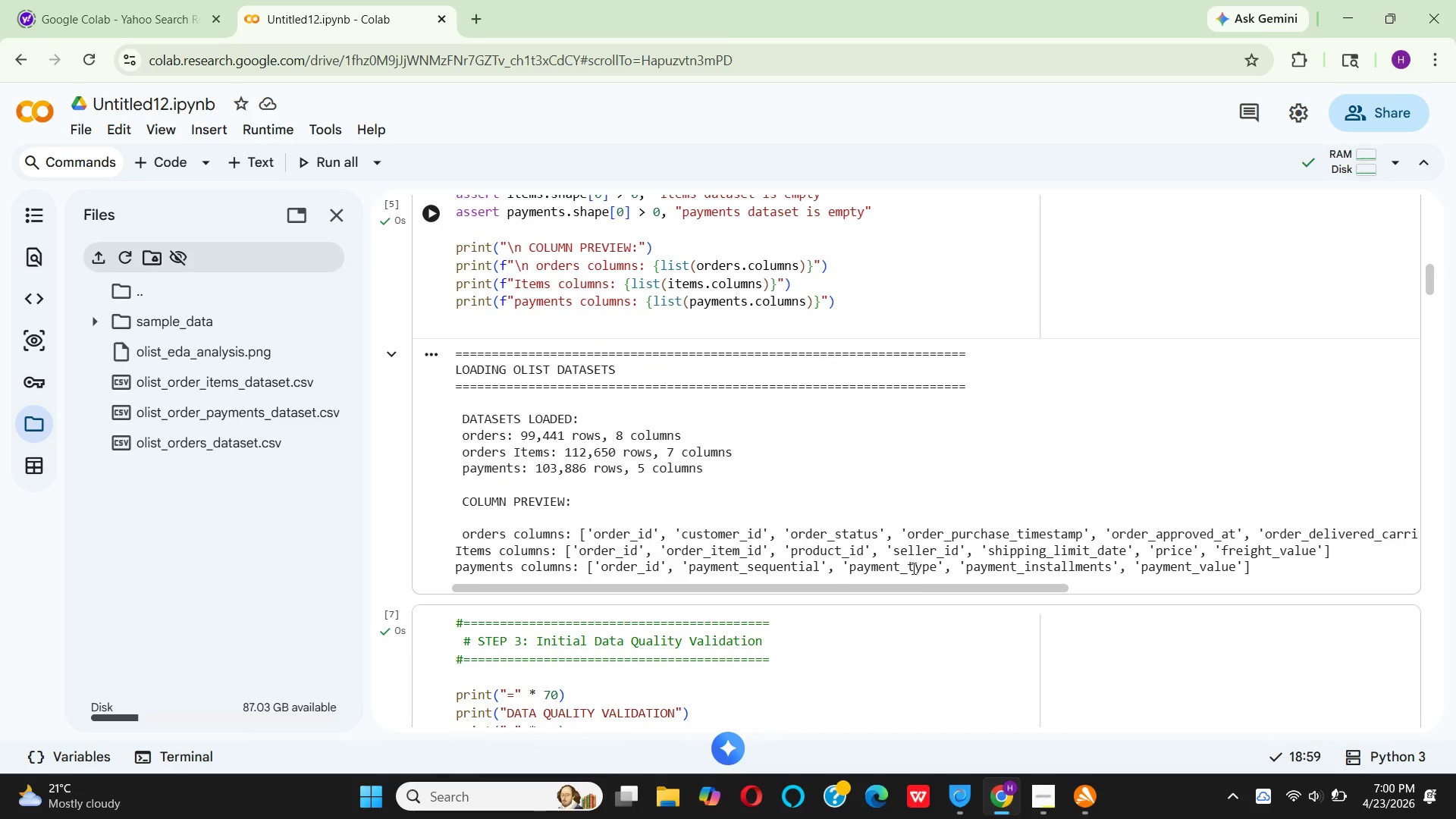 
left_click_drag(start_coordinate=[927, 585], to_coordinate=[550, 543])
 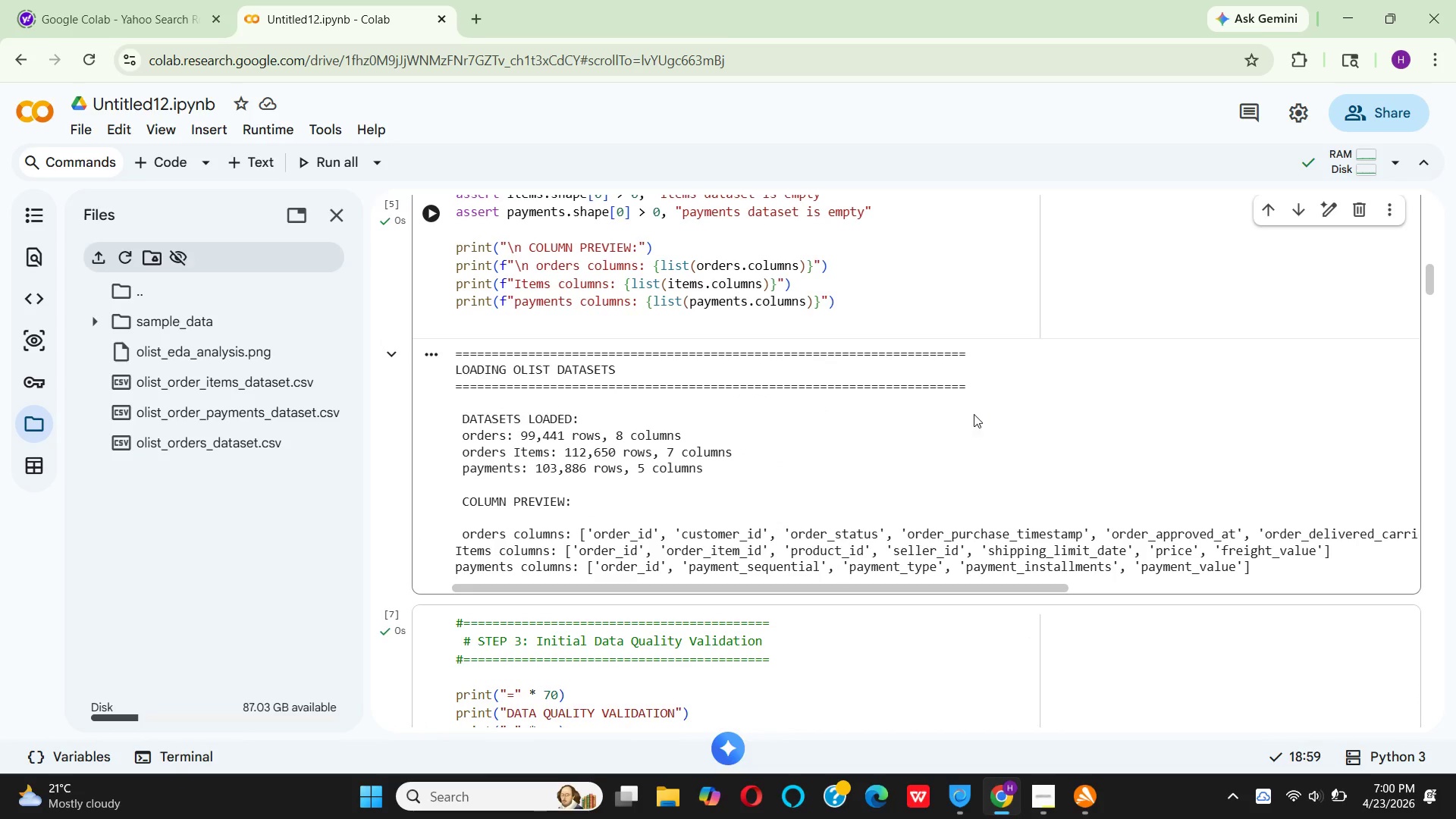 
scroll: coordinate [969, 372], scroll_direction: down, amount: 15.0
 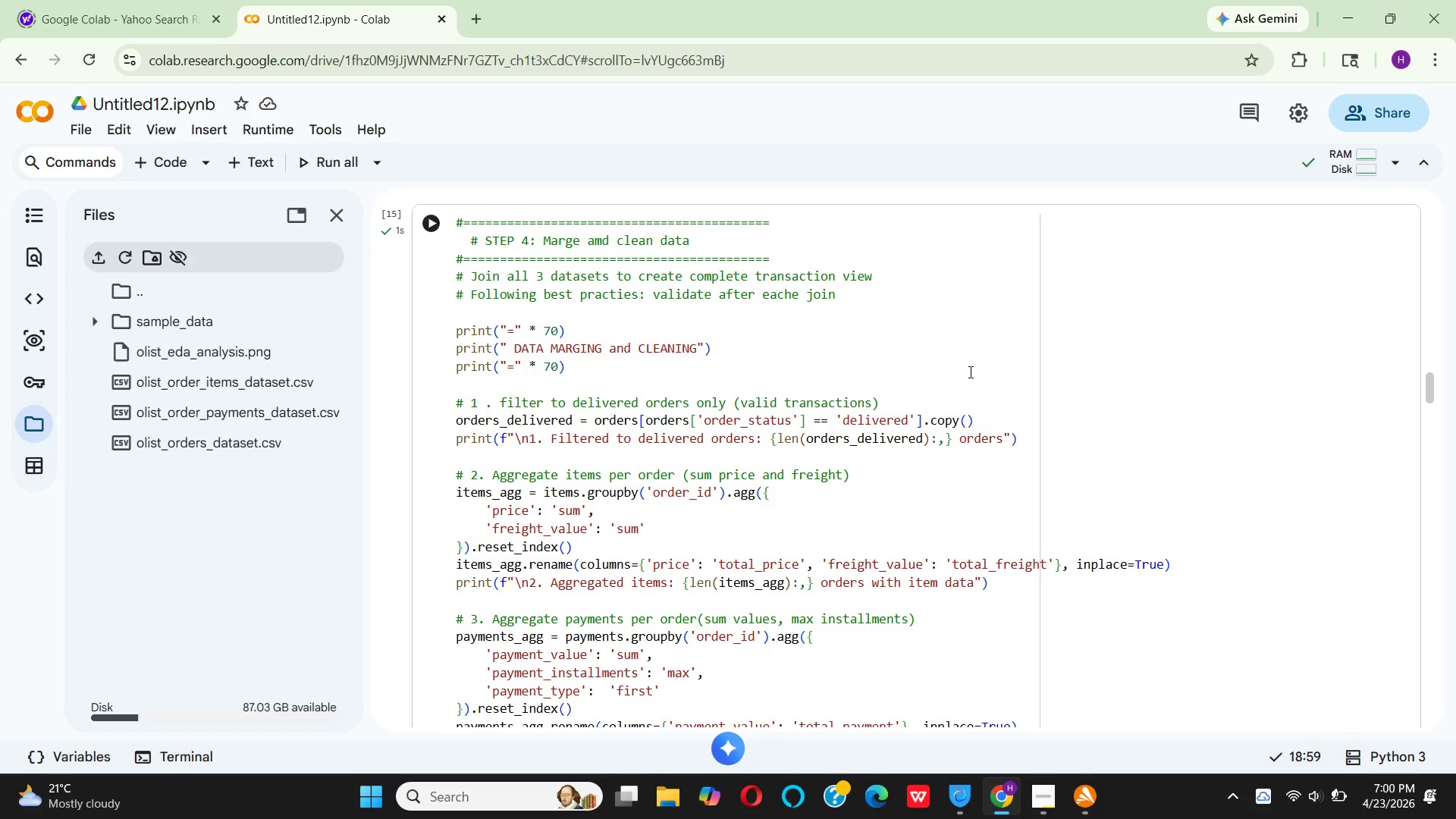 
scroll: coordinate [946, 346], scroll_direction: down, amount: 20.0
 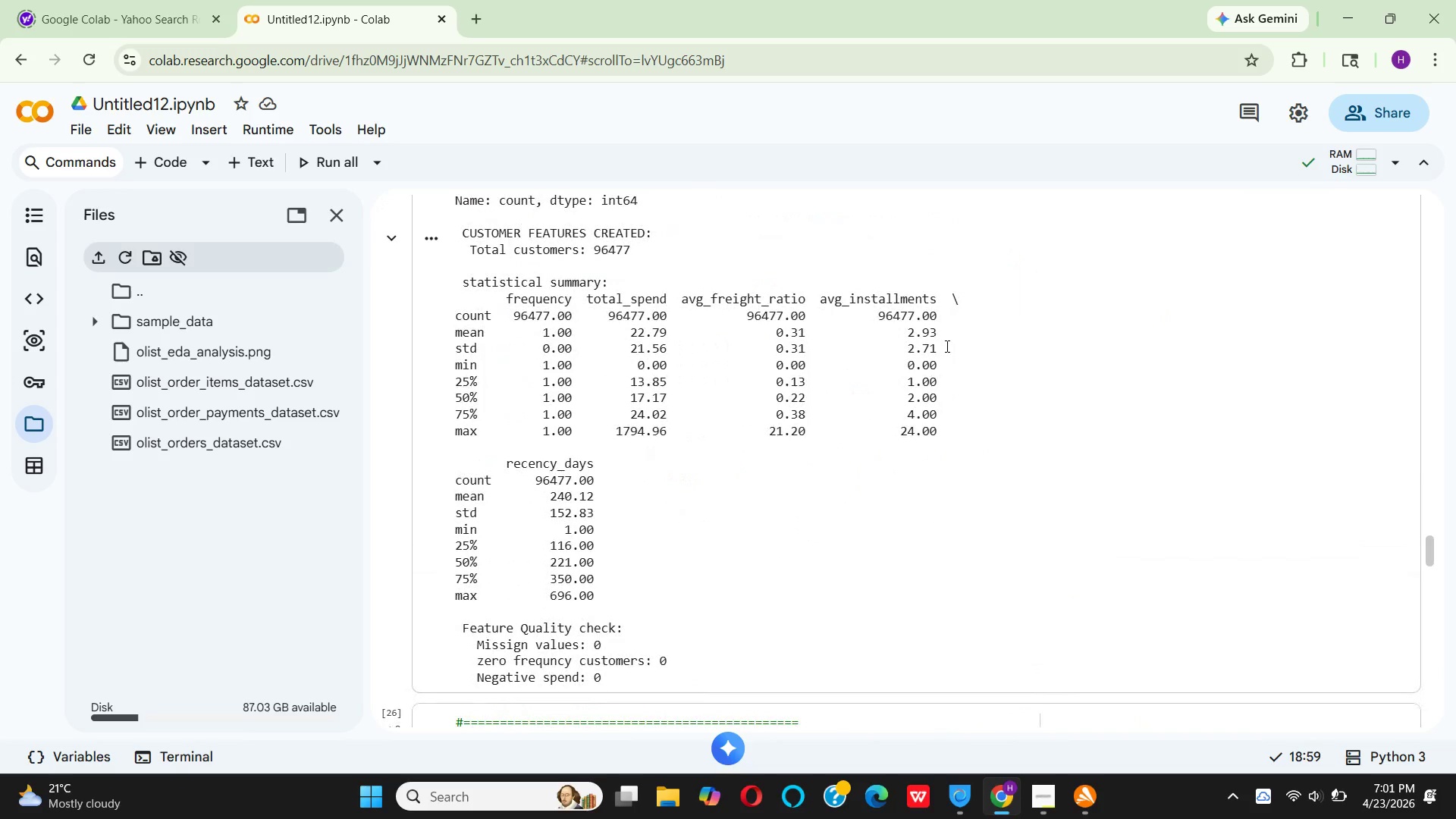 
scroll: coordinate [946, 346], scroll_direction: up, amount: 3.0
 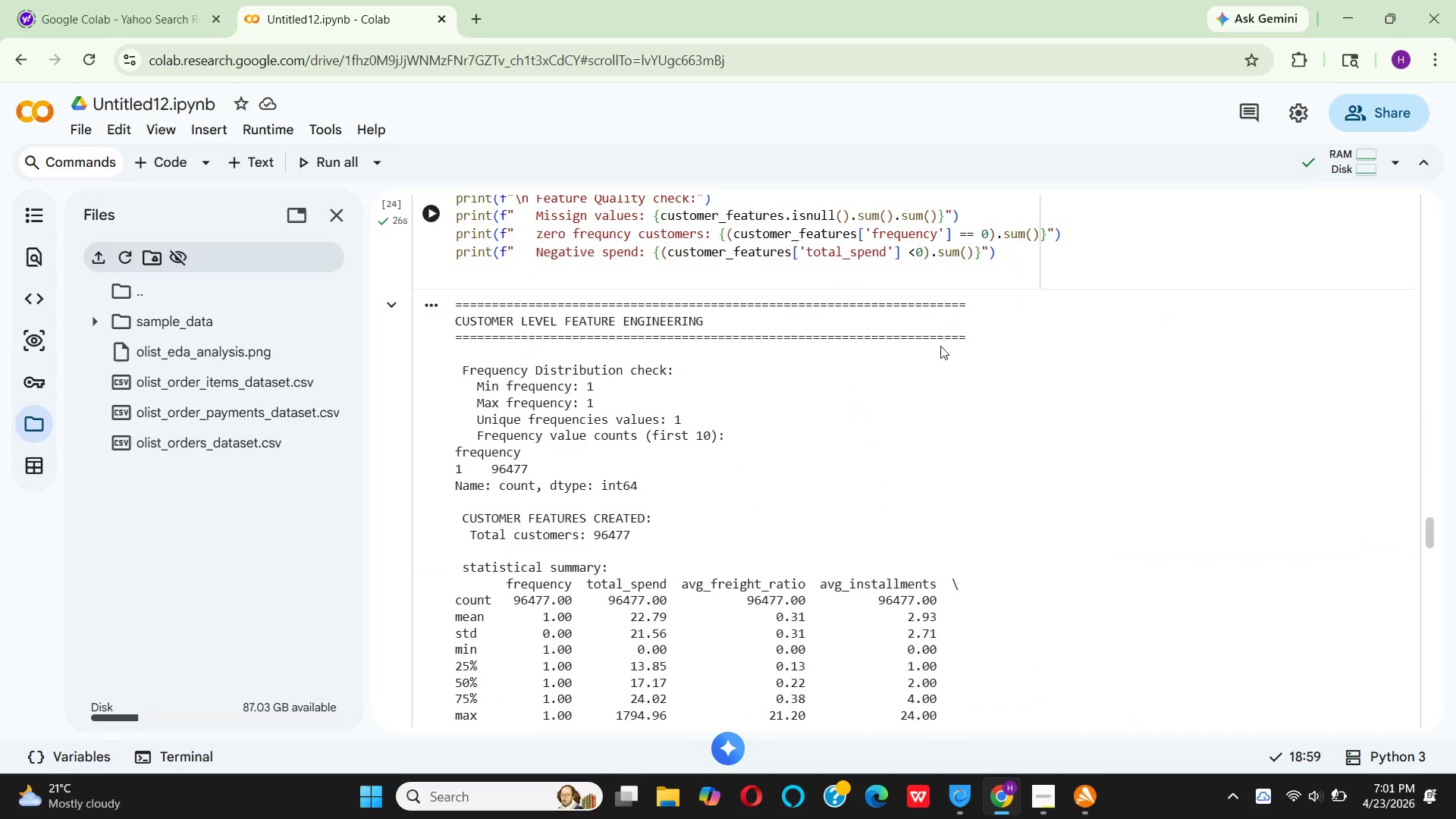 
scroll: coordinate [940, 342], scroll_direction: down, amount: 12.0
 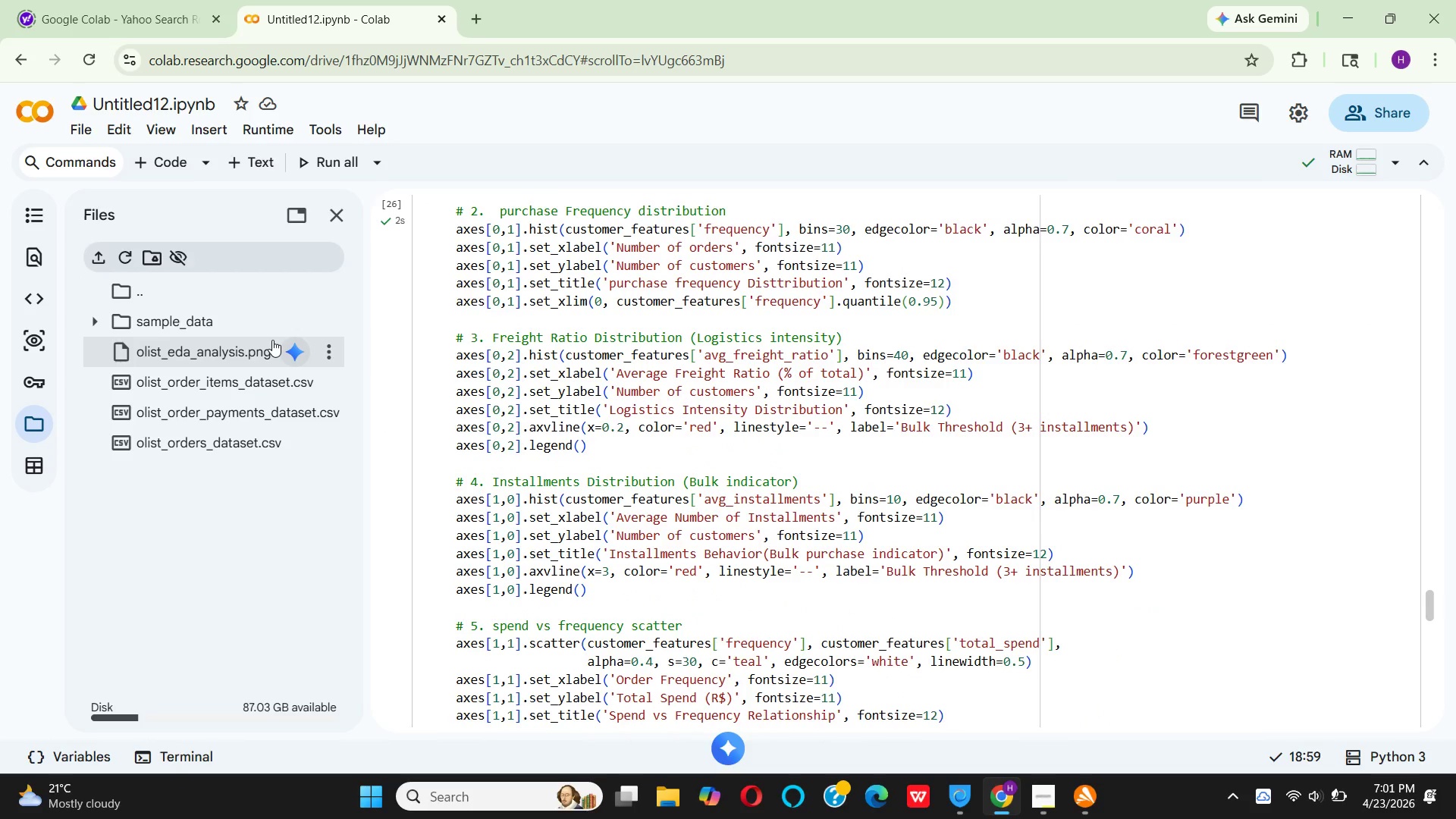 
left_click([253, 351])
 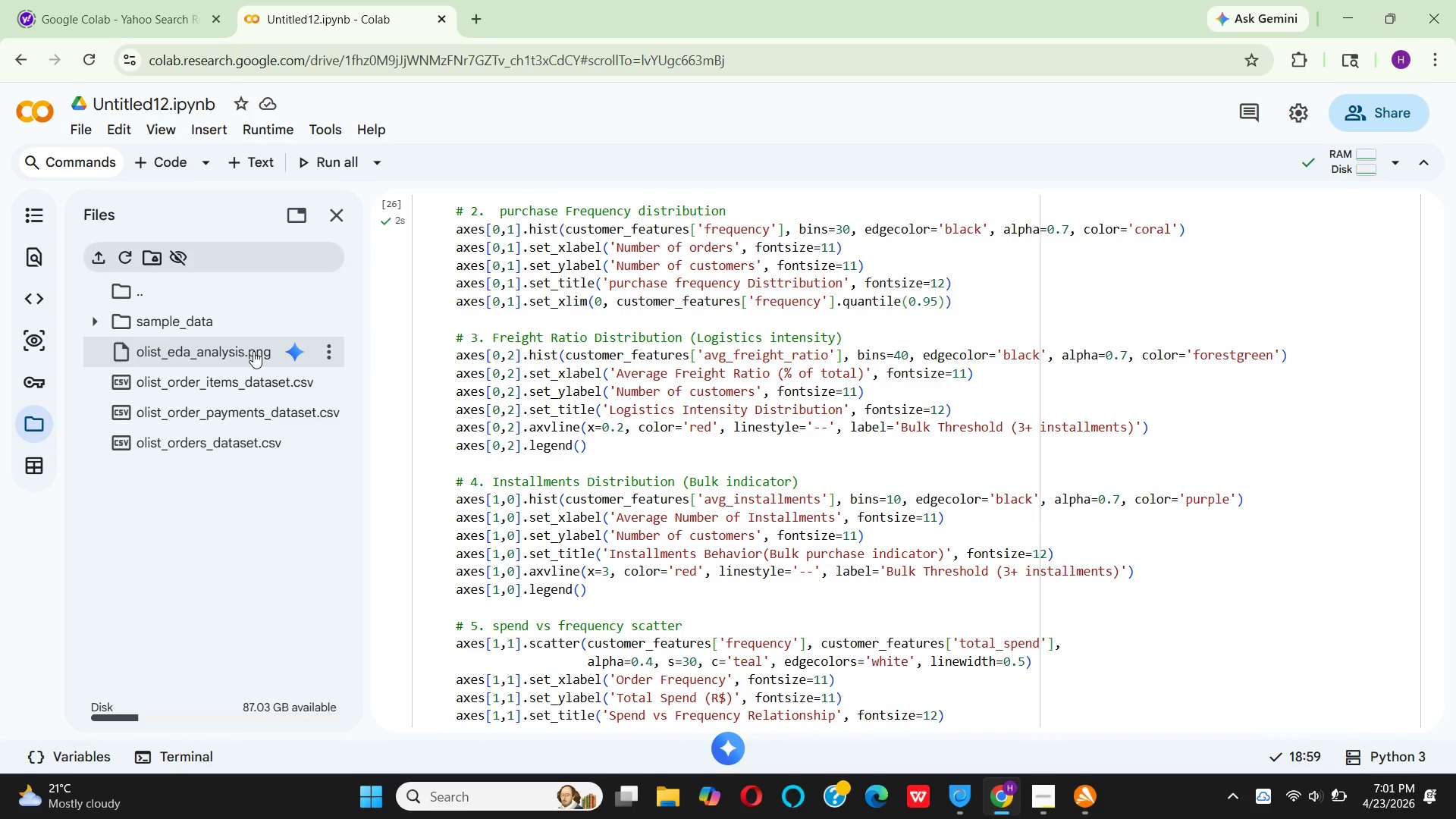 
double_click([253, 351])
 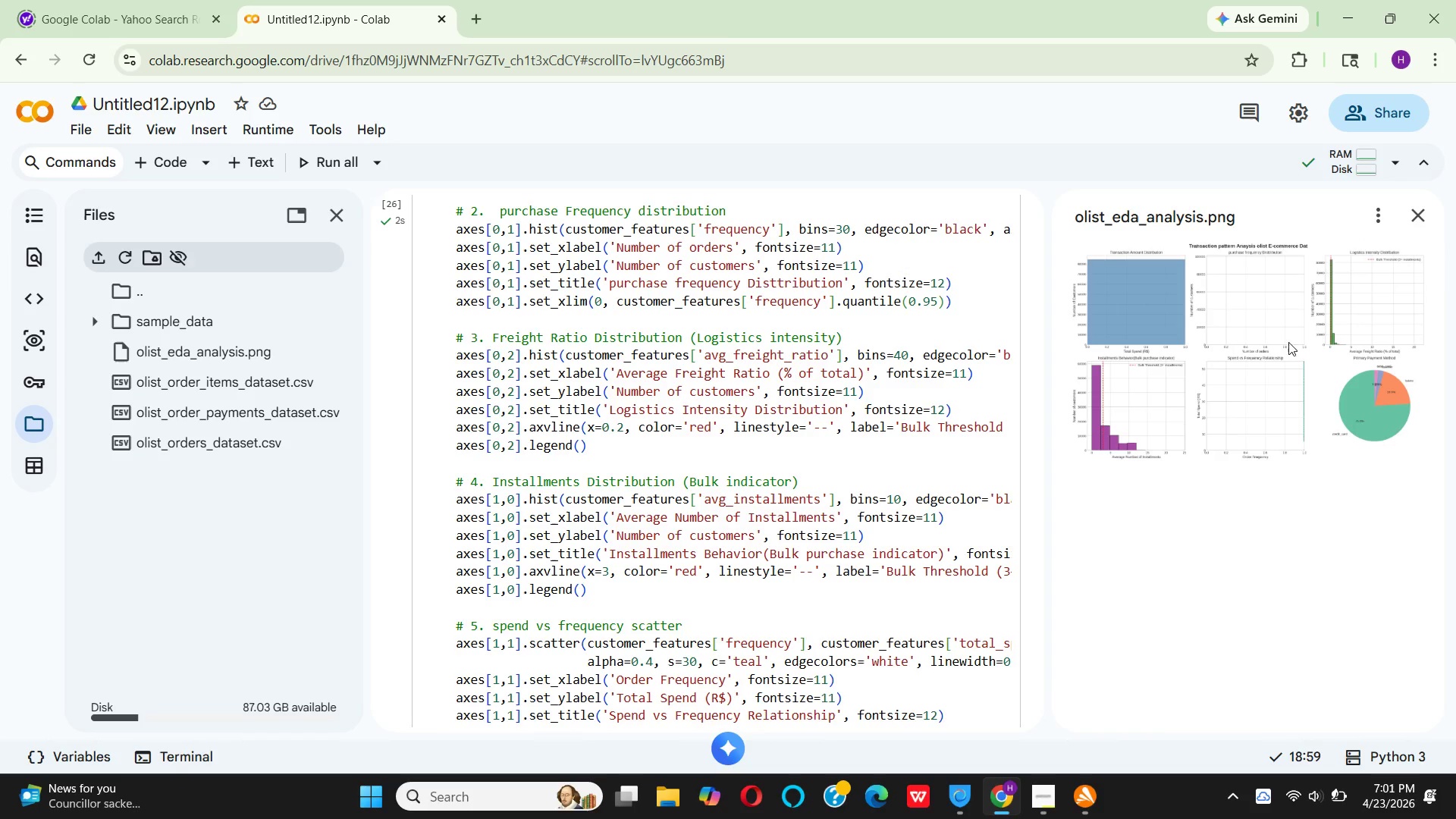 
wait(6.59)
 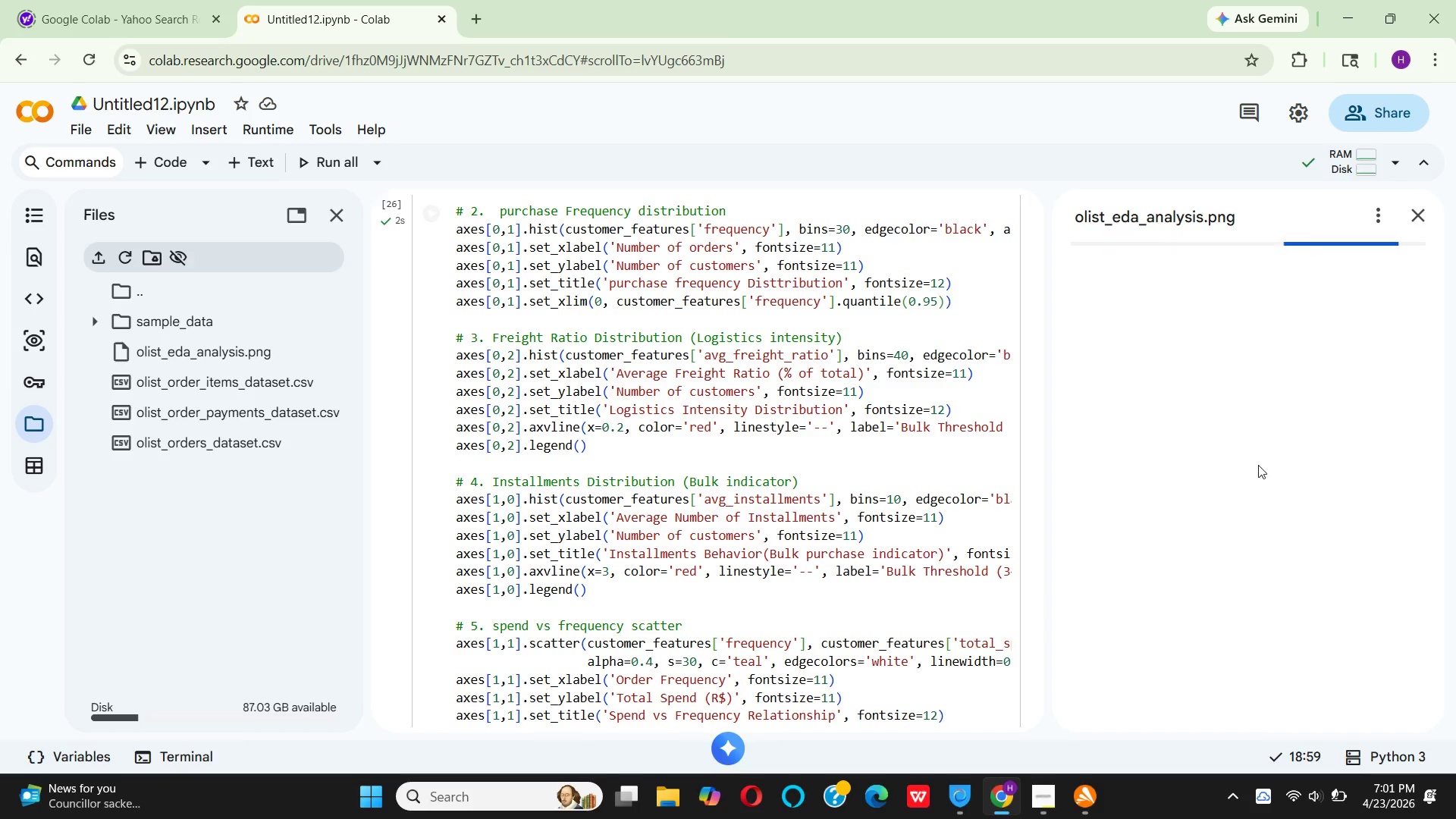 
left_click([1404, 227])
 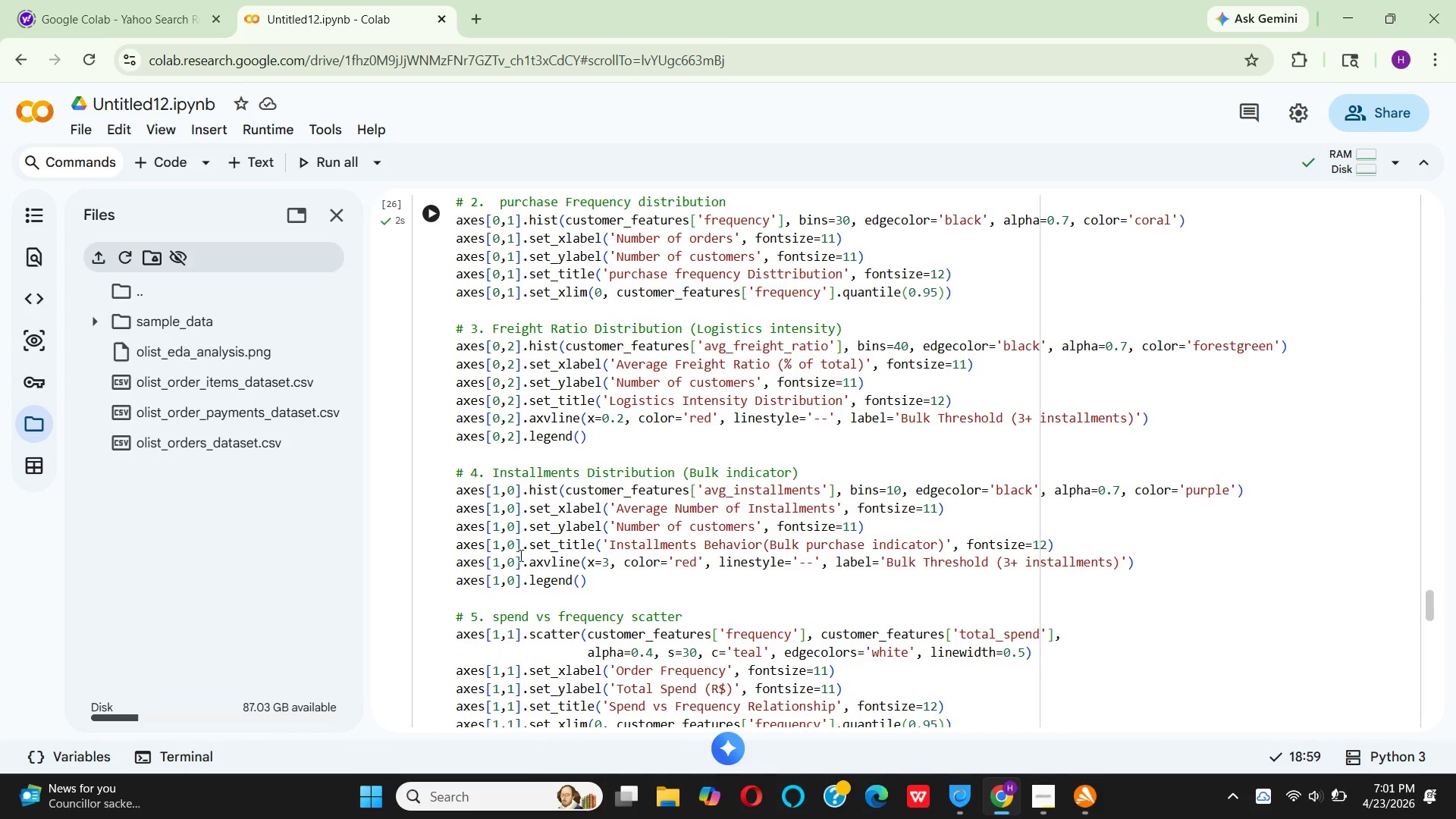 
scroll: coordinate [547, 557], scroll_direction: down, amount: 9.0
 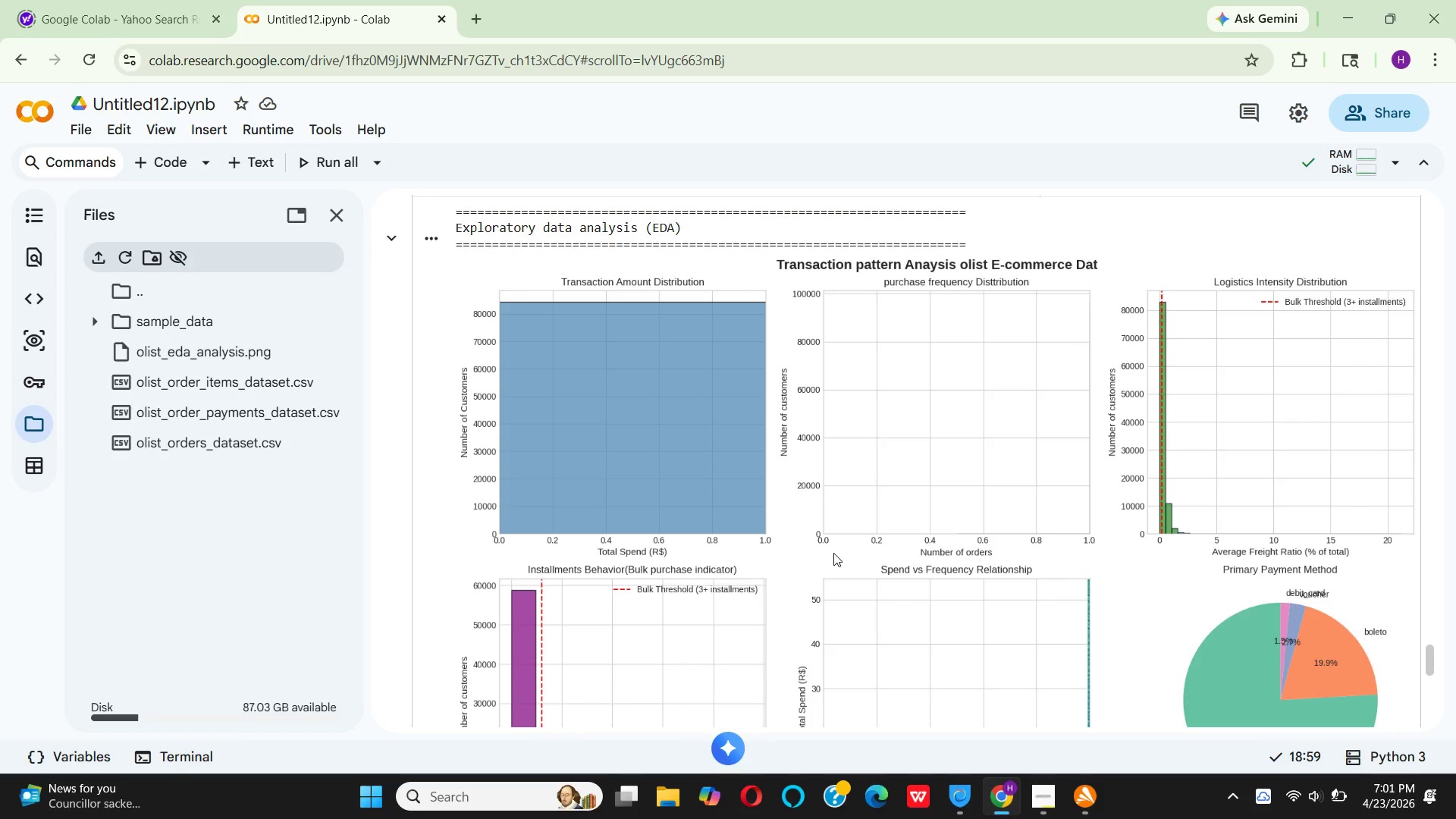 
wait(11.19)
 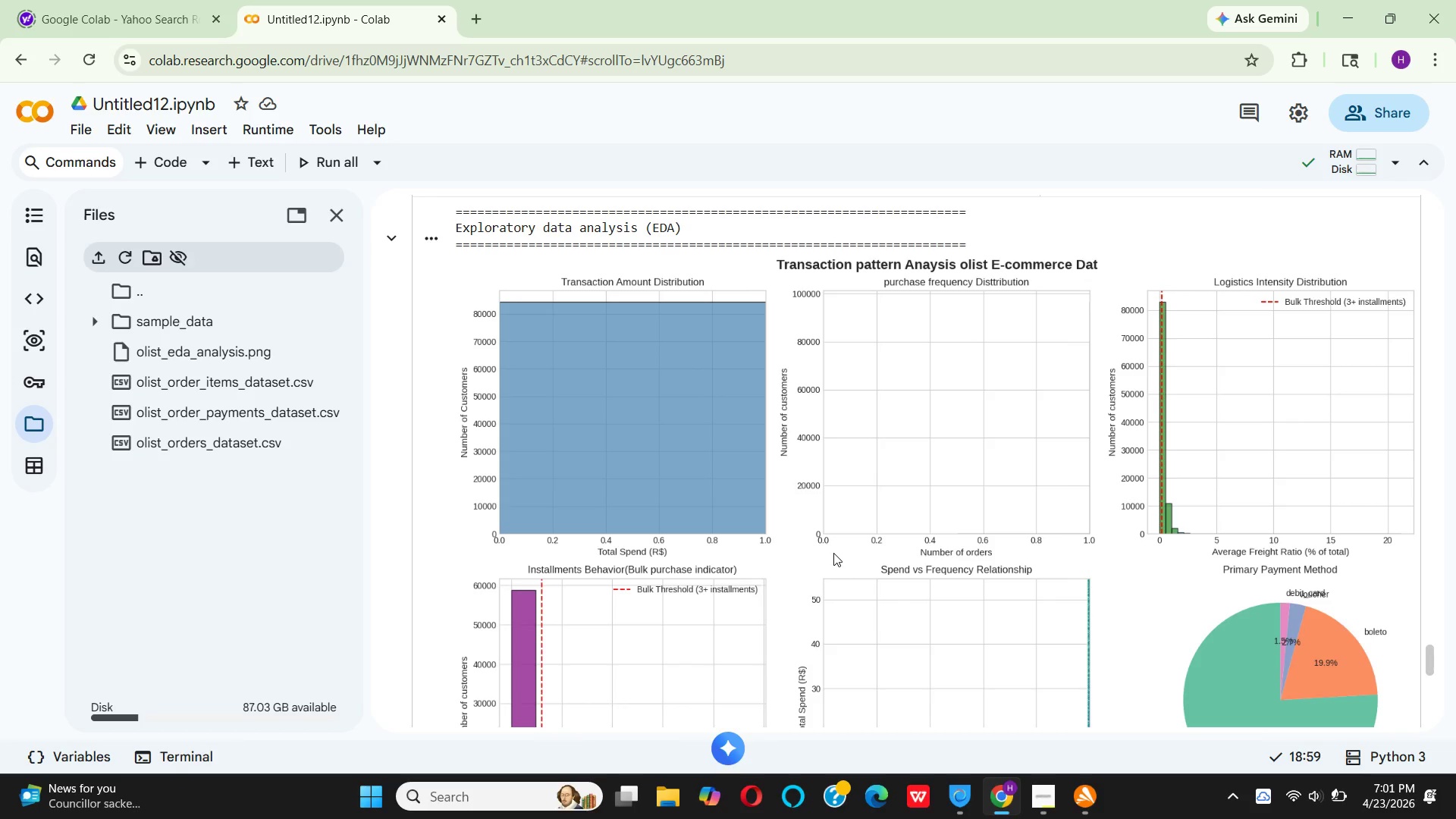 
scroll: coordinate [921, 538], scroll_direction: down, amount: 2.0
 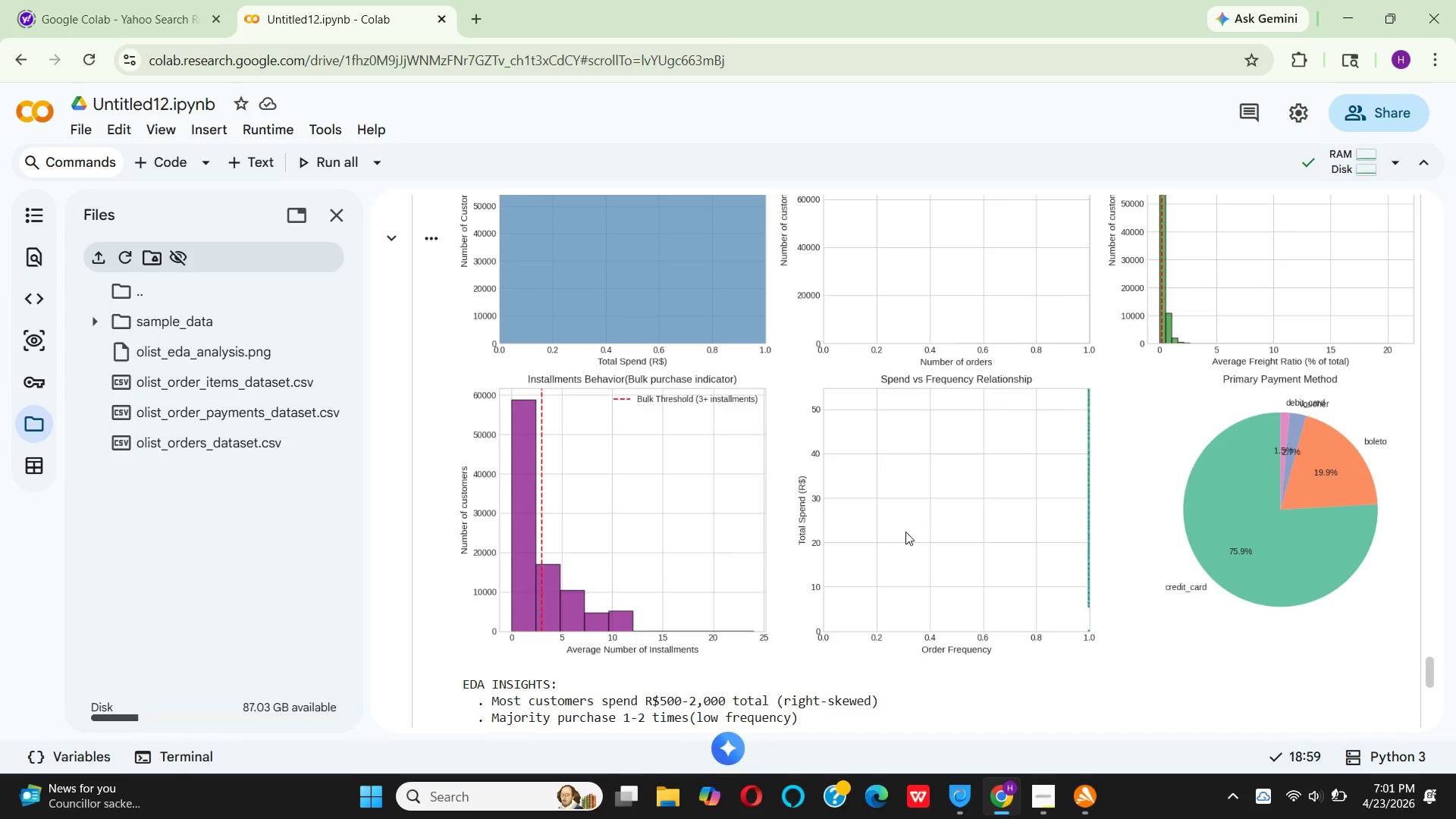 
wait(15.67)
 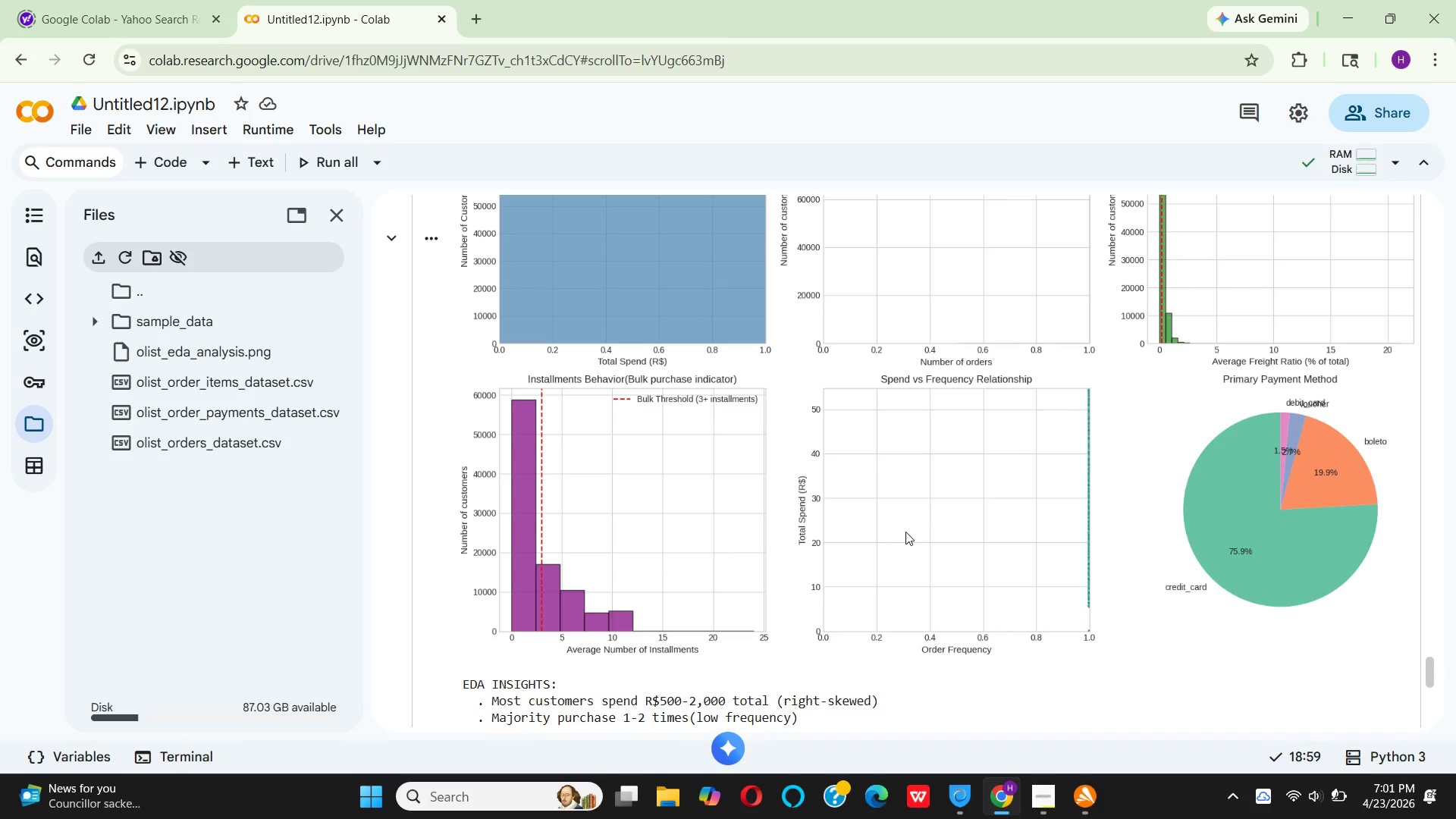 
scroll: coordinate [1072, 592], scroll_direction: down, amount: 3.0
 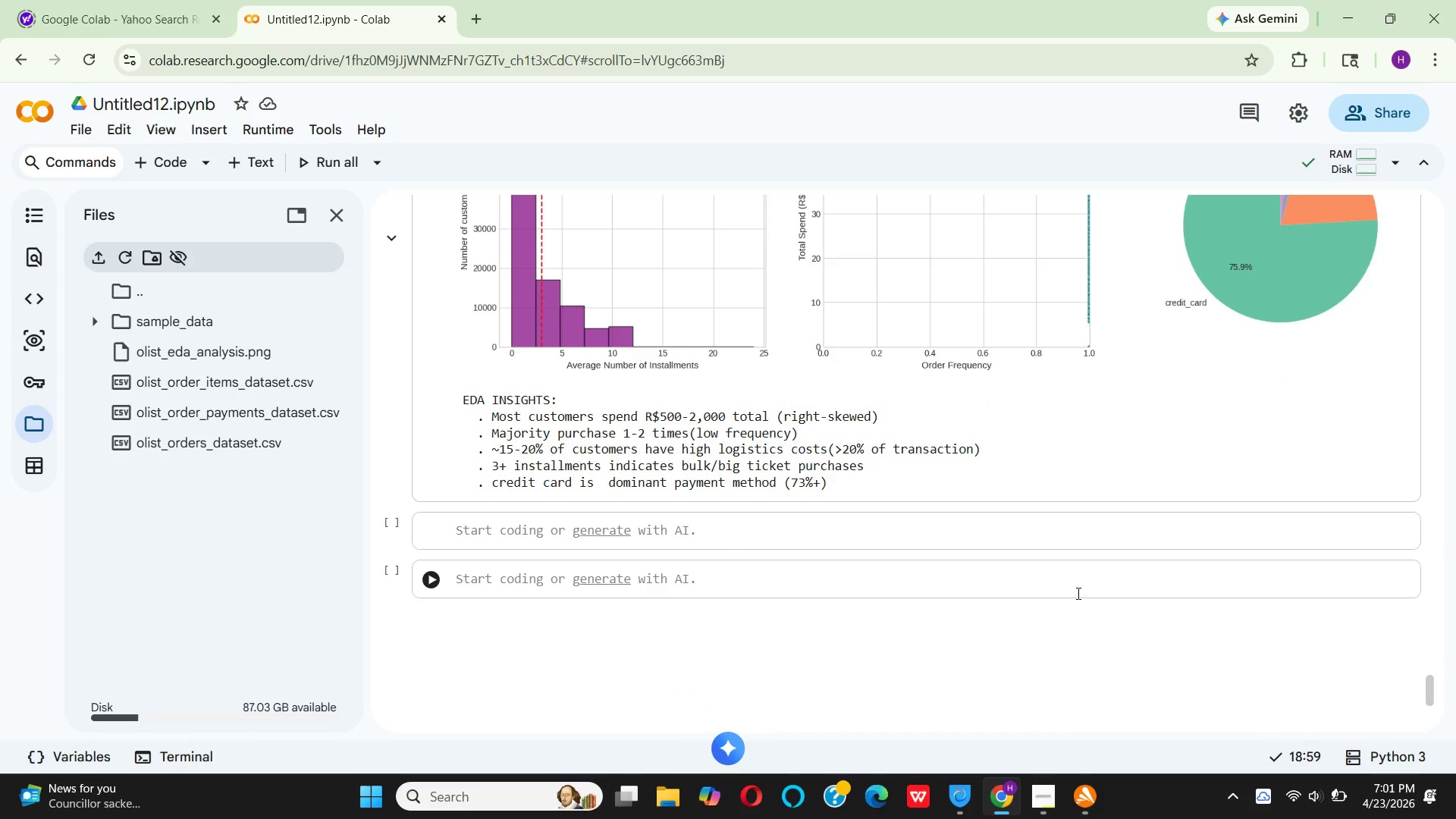 
scroll: coordinate [1077, 593], scroll_direction: up, amount: 2.0
 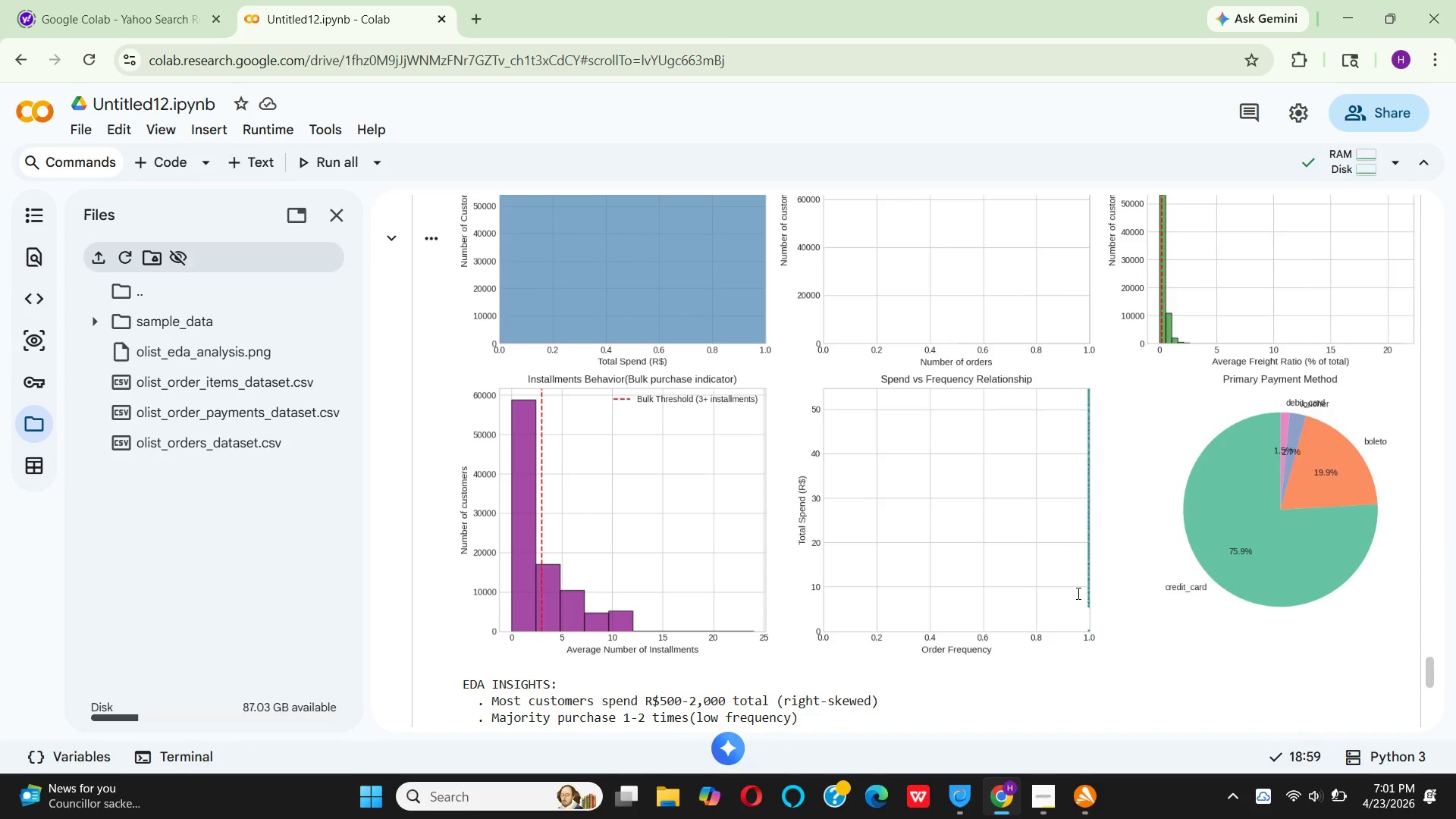 
scroll: coordinate [1077, 593], scroll_direction: down, amount: 1.0
 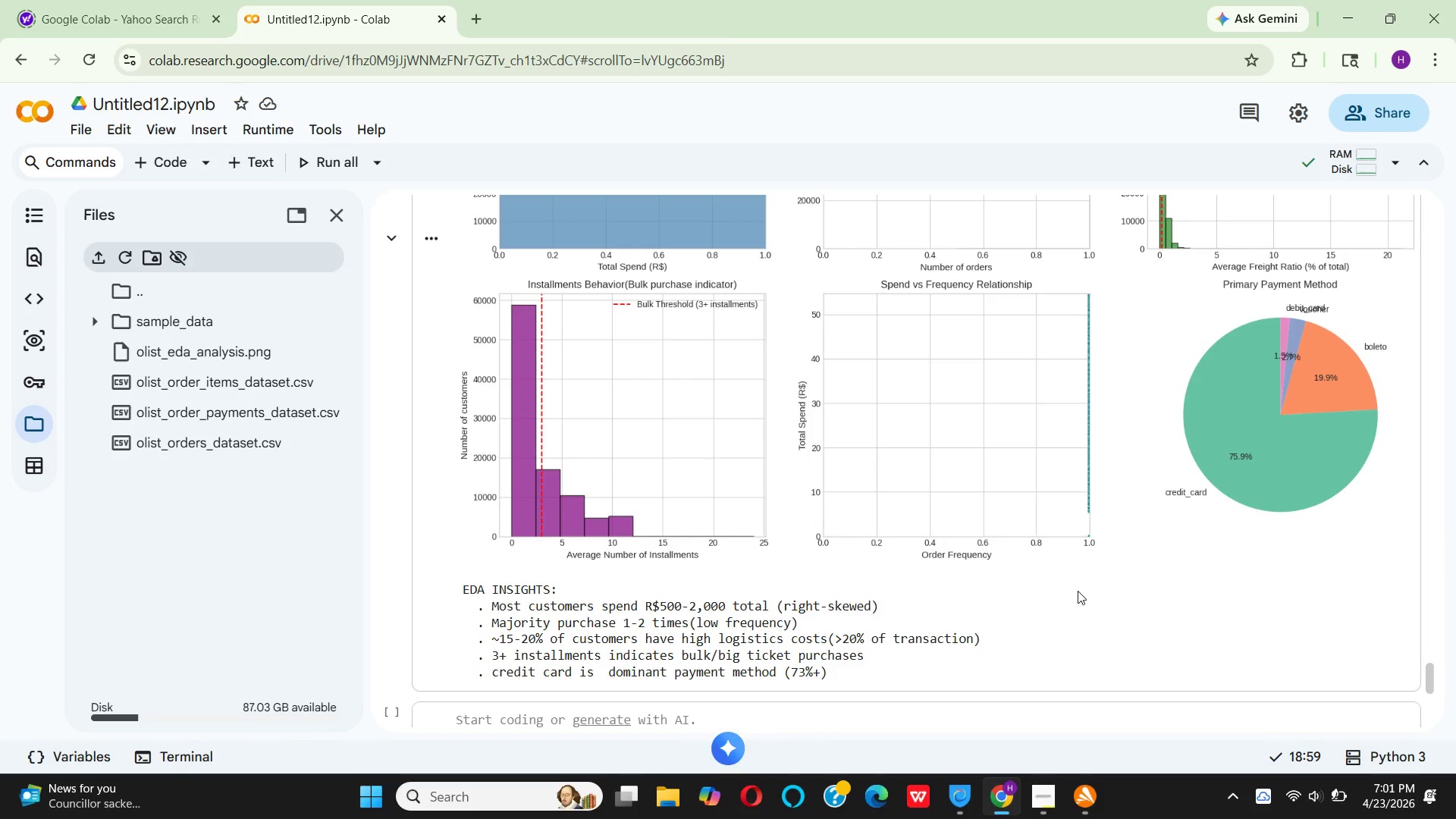 
scroll: coordinate [1078, 591], scroll_direction: up, amount: 1.0
 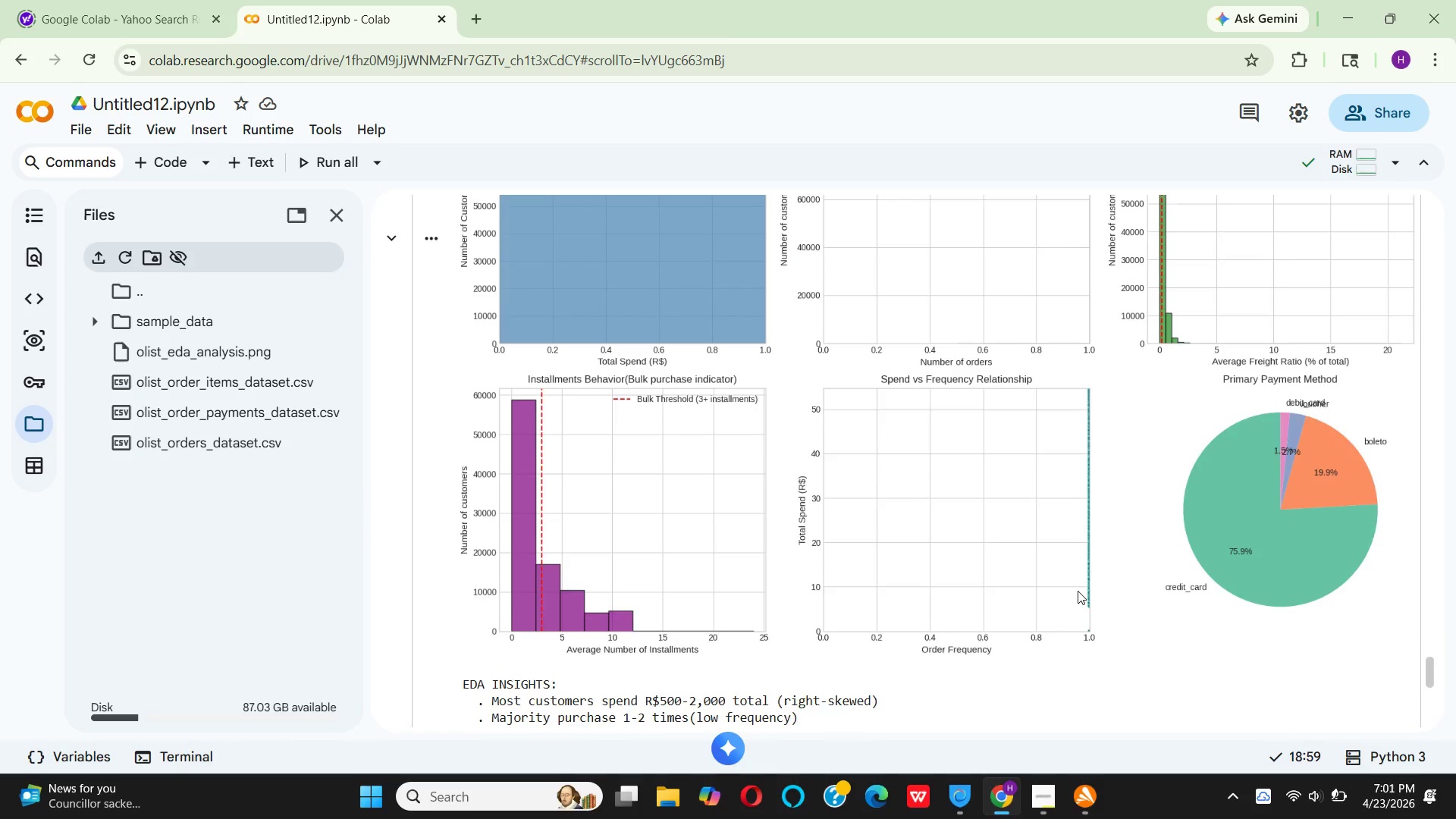 
scroll: coordinate [1078, 591], scroll_direction: down, amount: 1.0
 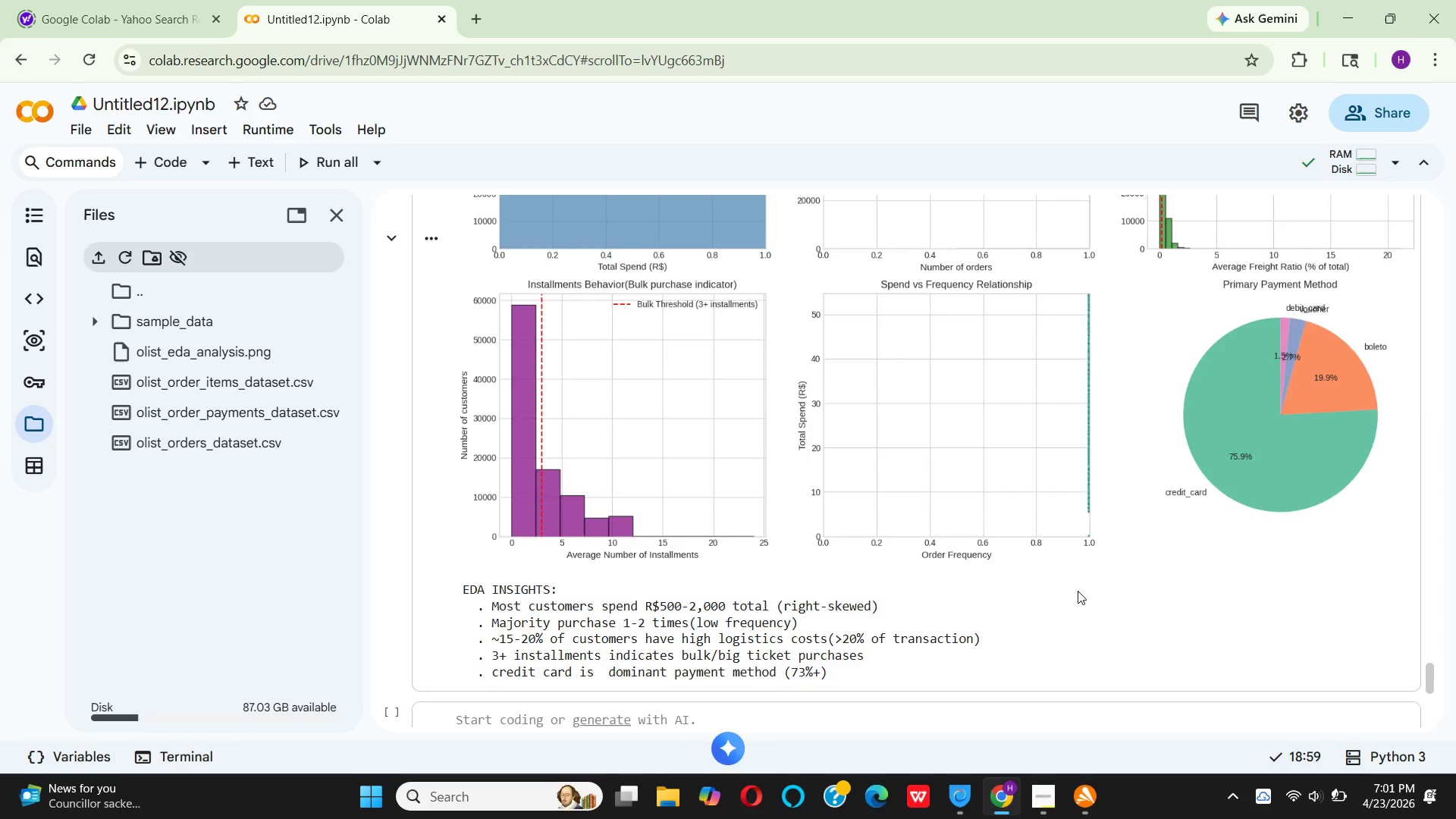 
scroll: coordinate [1075, 579], scroll_direction: up, amount: 20.0
 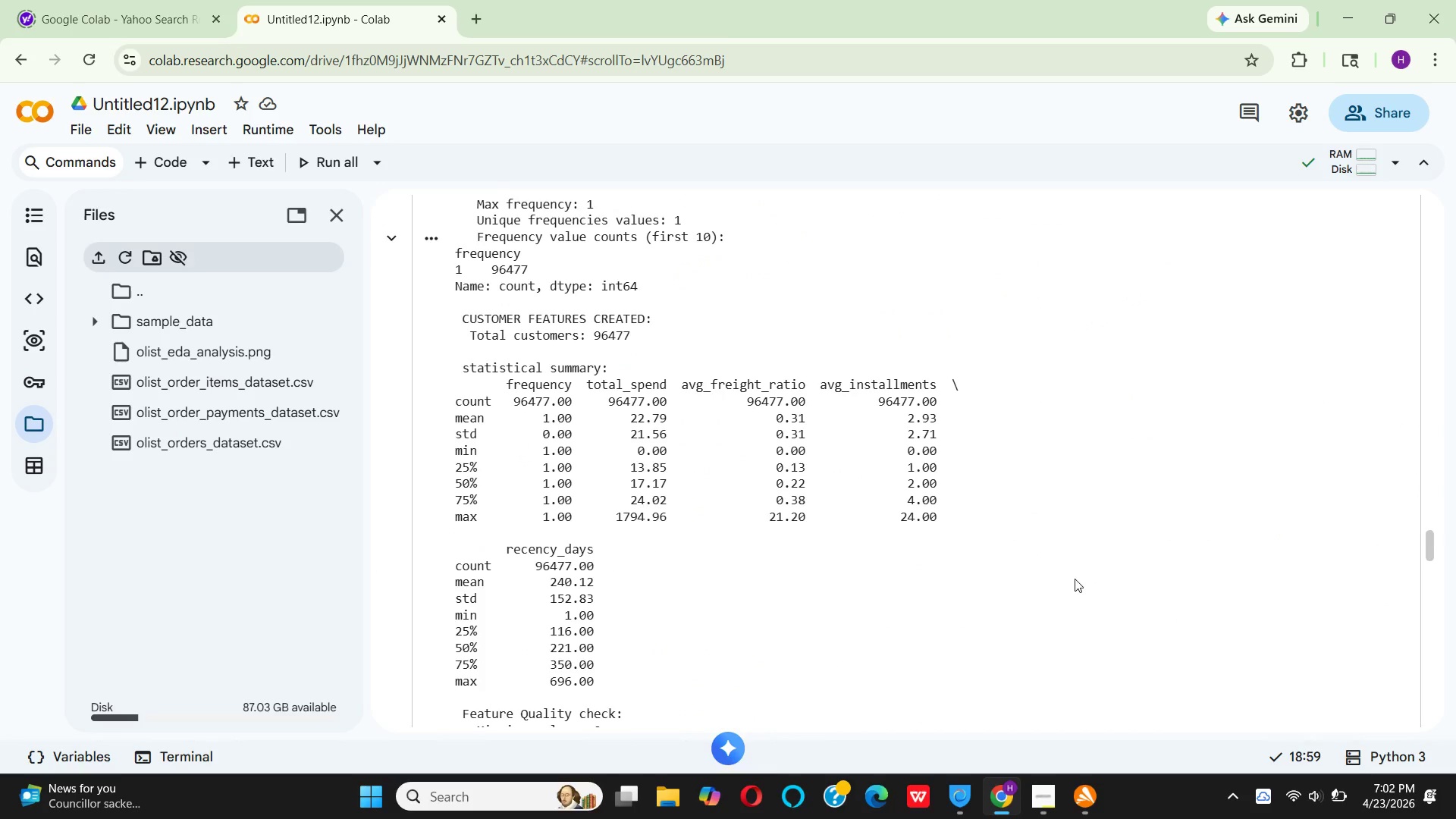 